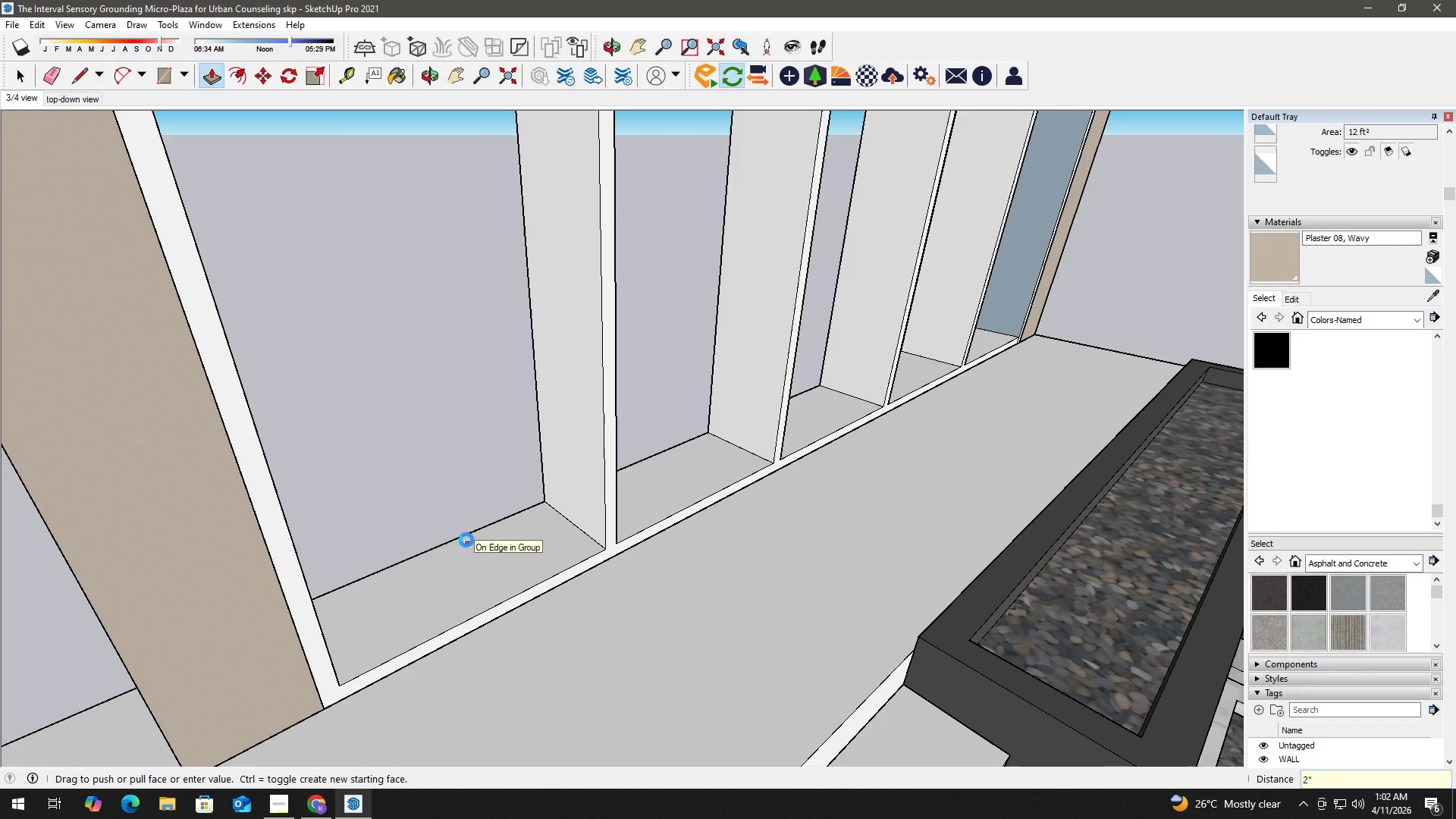 
key(Enter)
 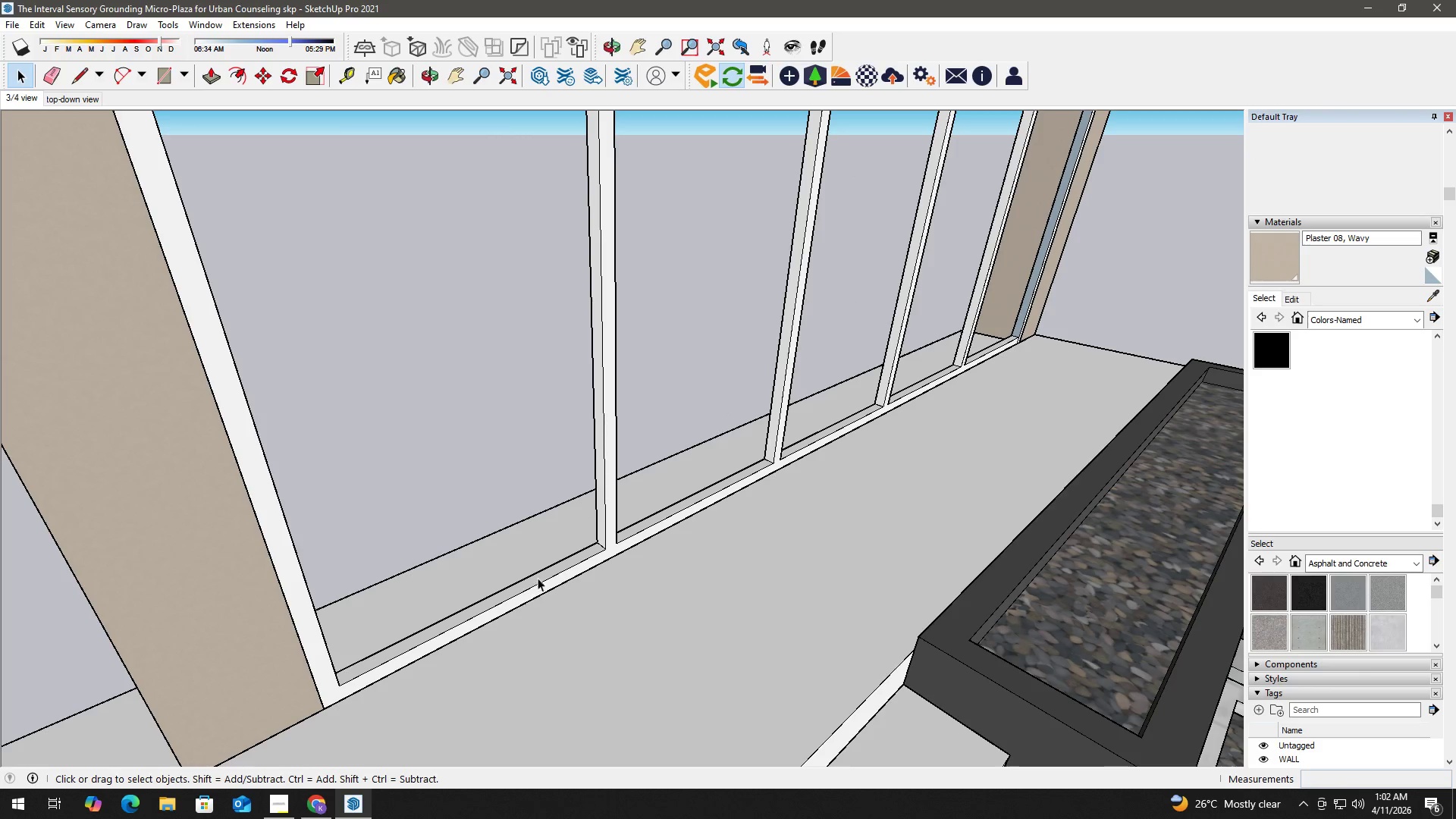 
key(Control+ControlLeft)
 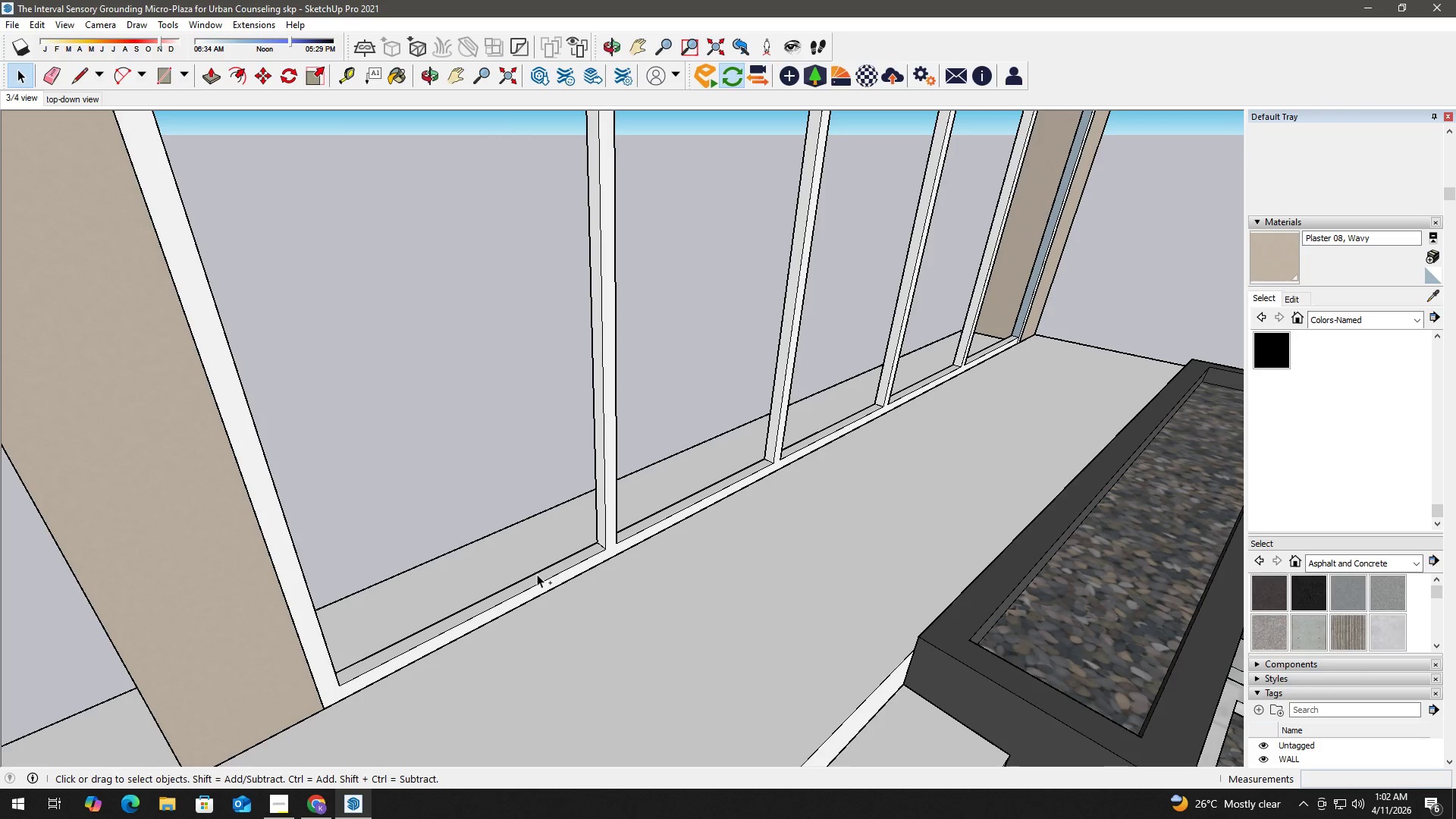 
key(Control+Z)
 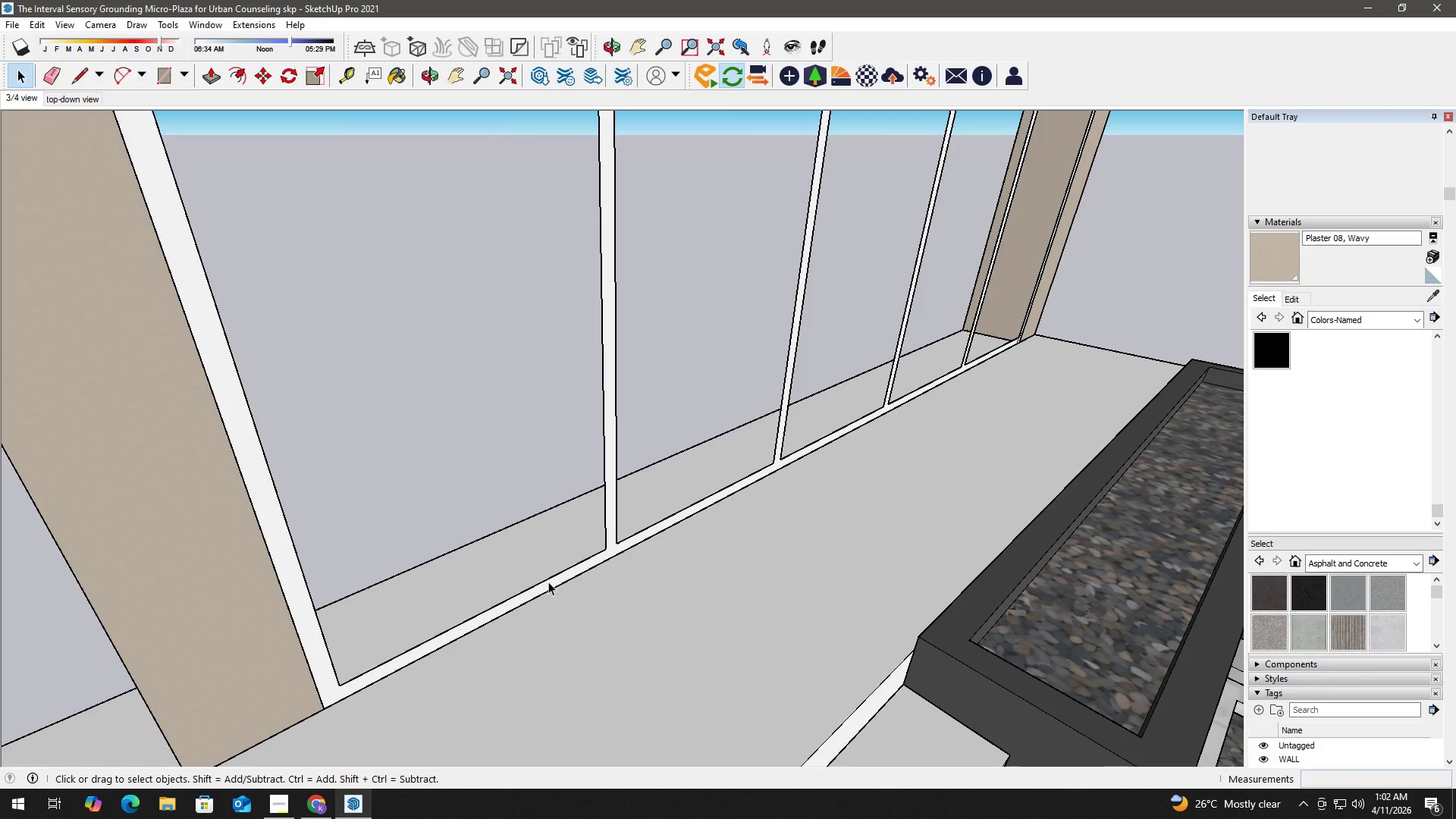 
left_click([551, 585])
 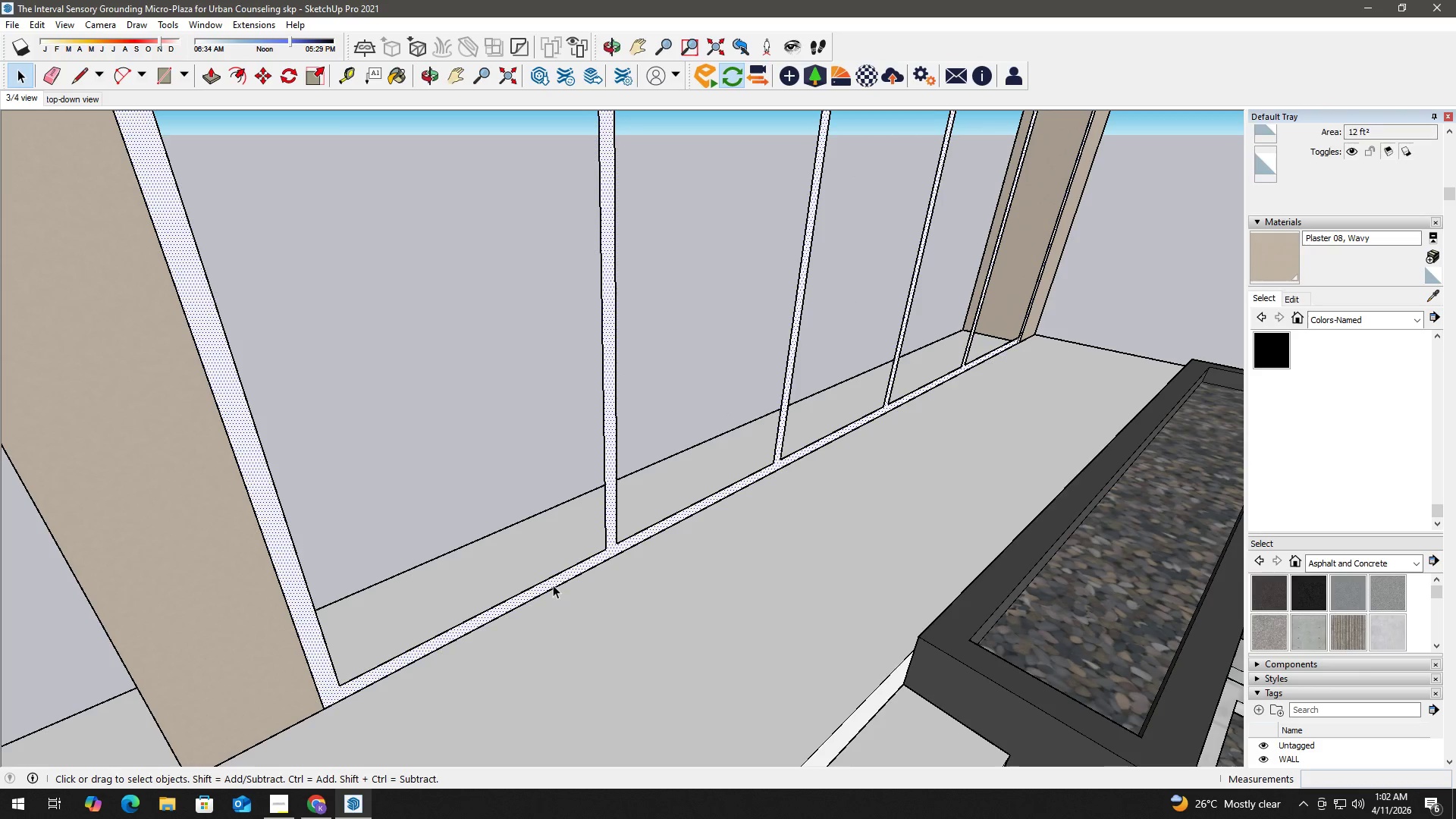 
key(P)
 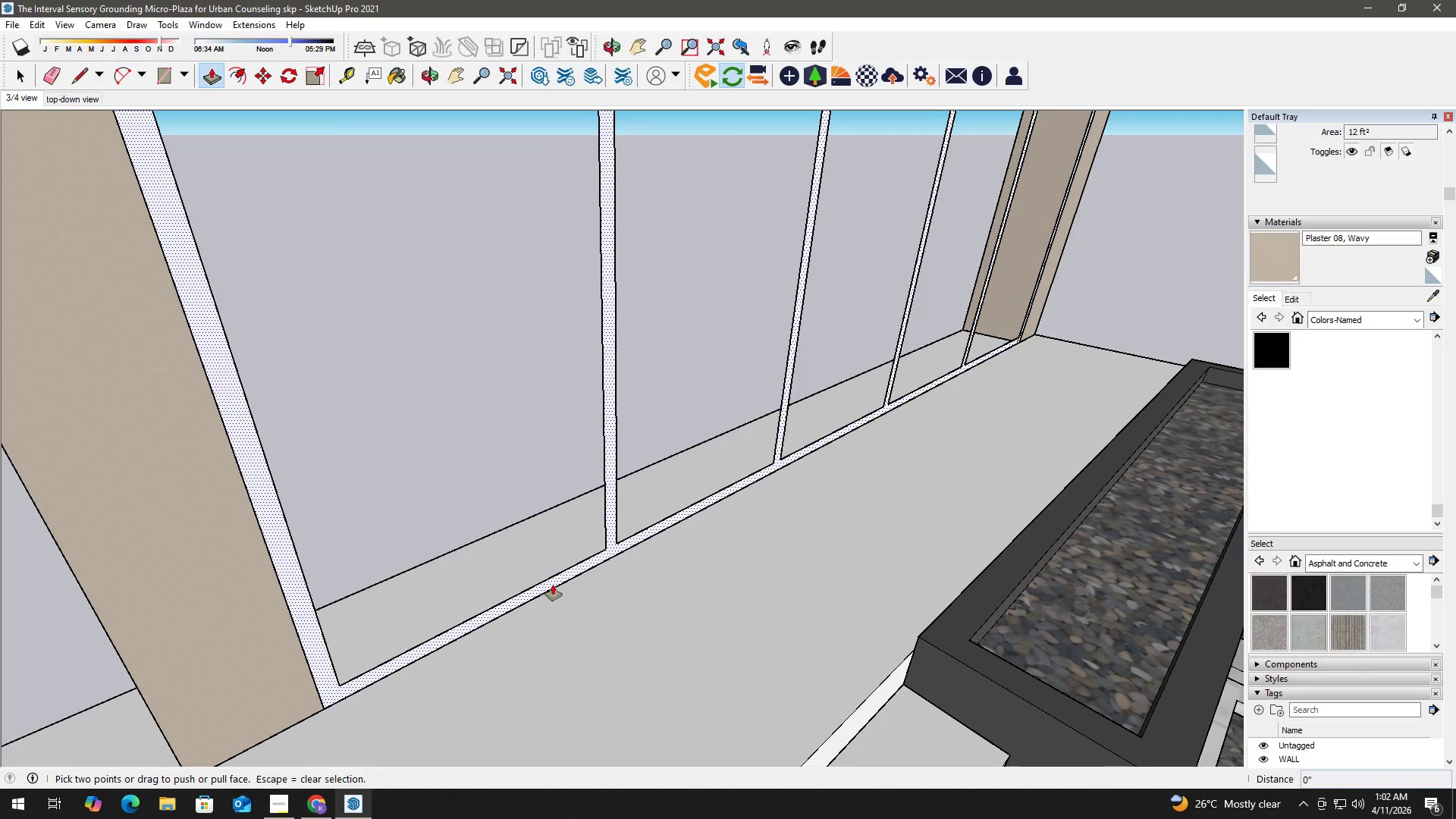 
left_click([553, 585])
 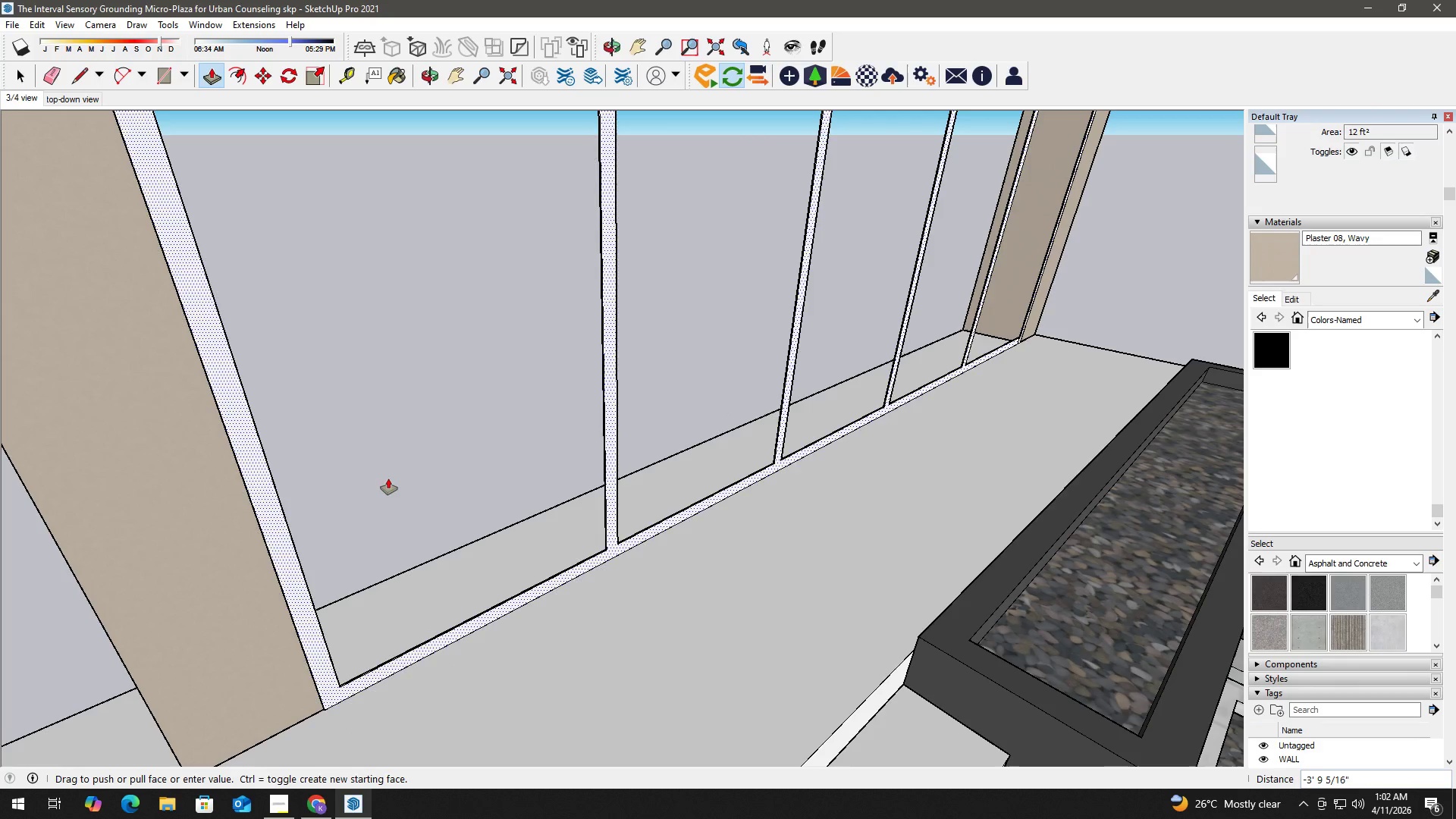 
key(Escape)
 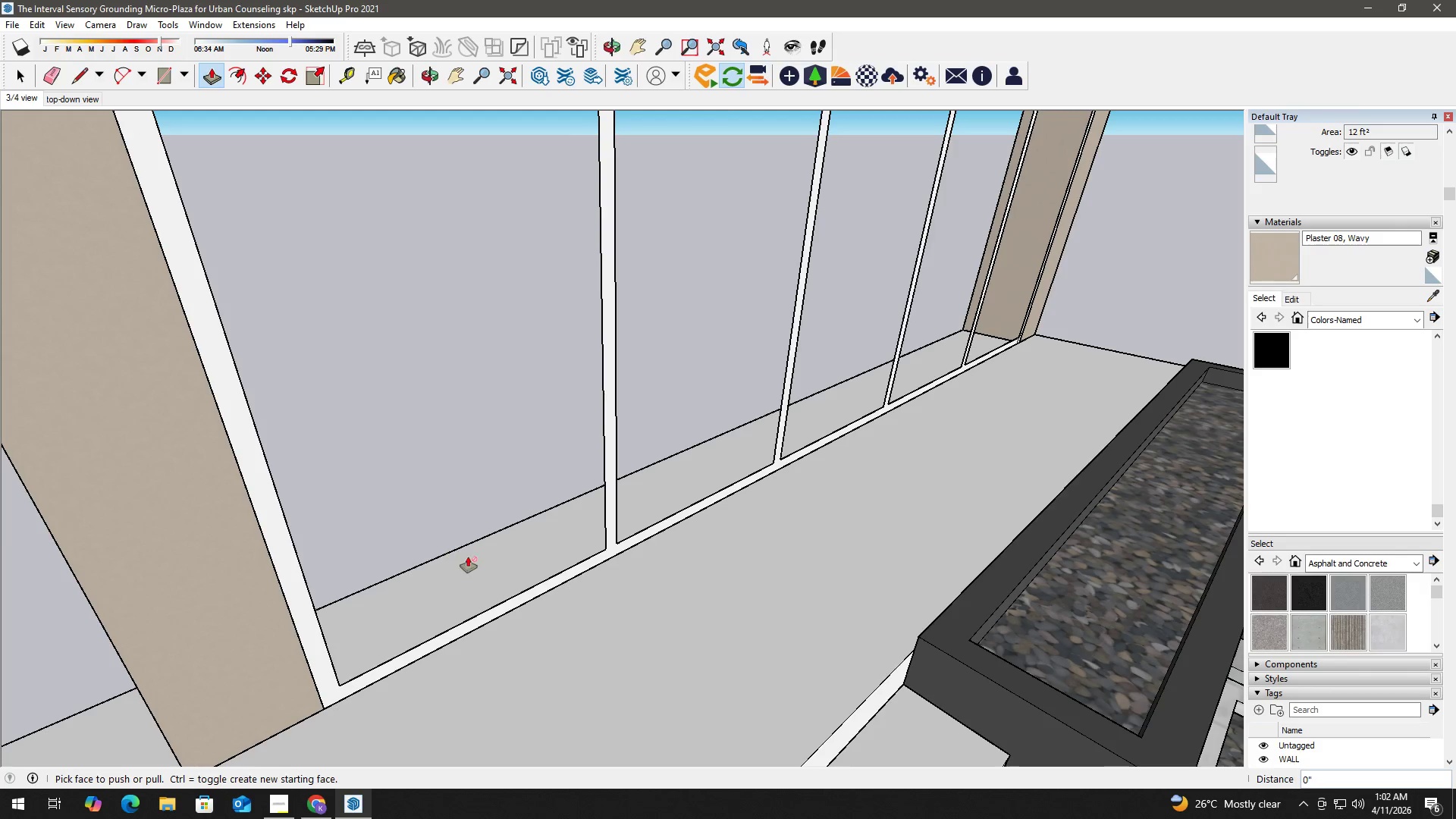 
scroll: coordinate [463, 570], scroll_direction: up, amount: 1.0
 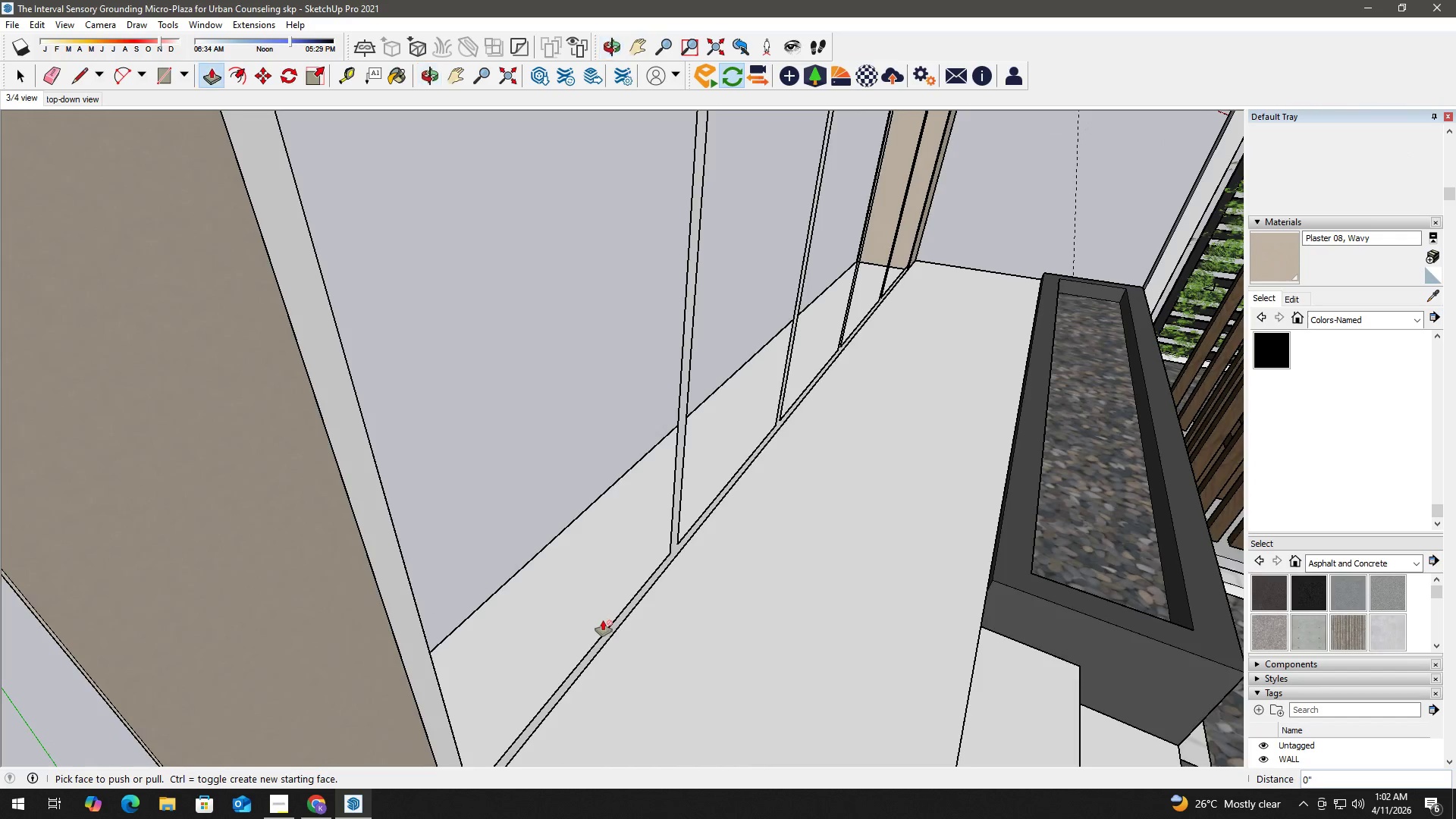 
key(P)
 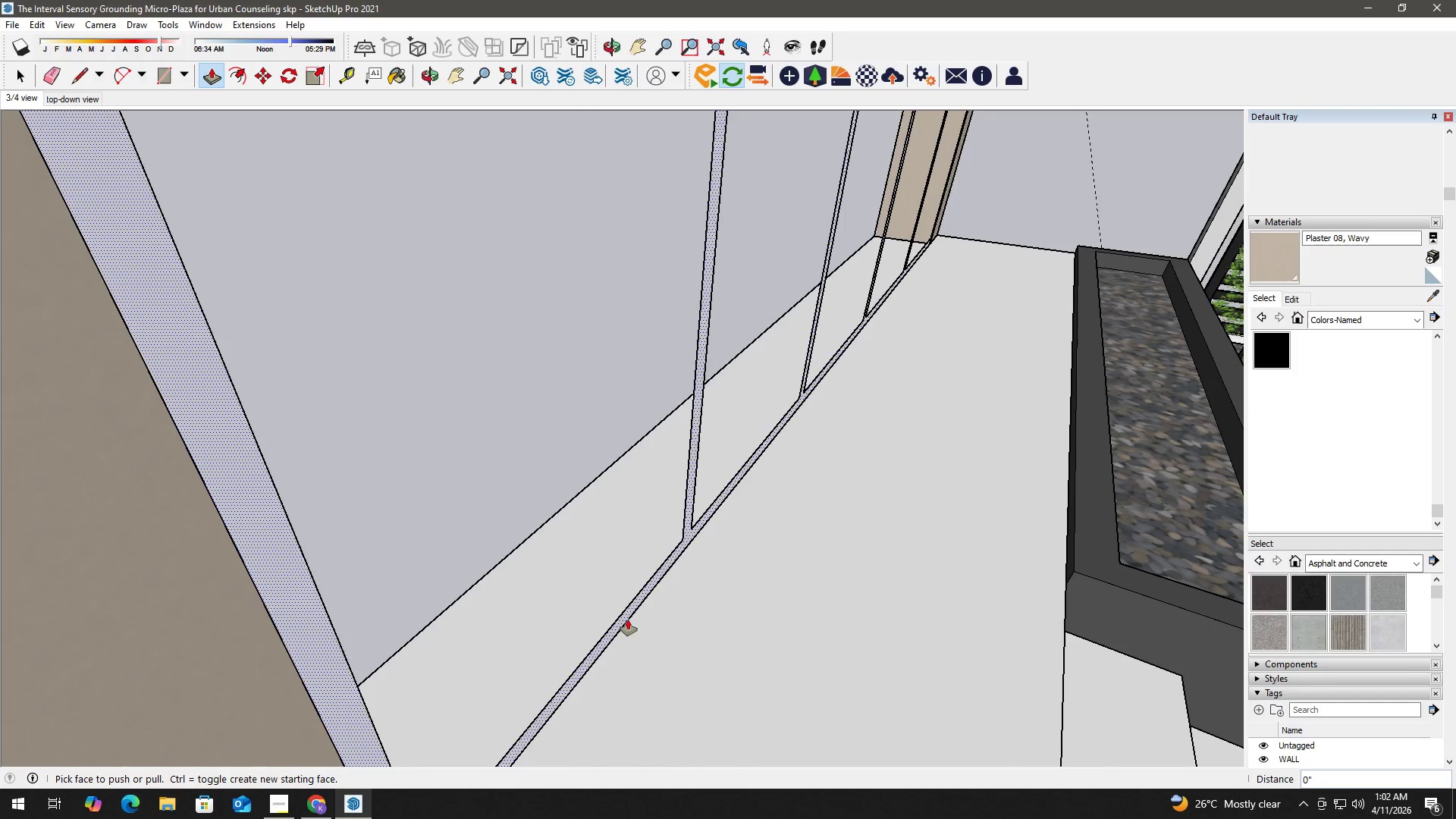 
scroll: coordinate [608, 622], scroll_direction: up, amount: 2.0
 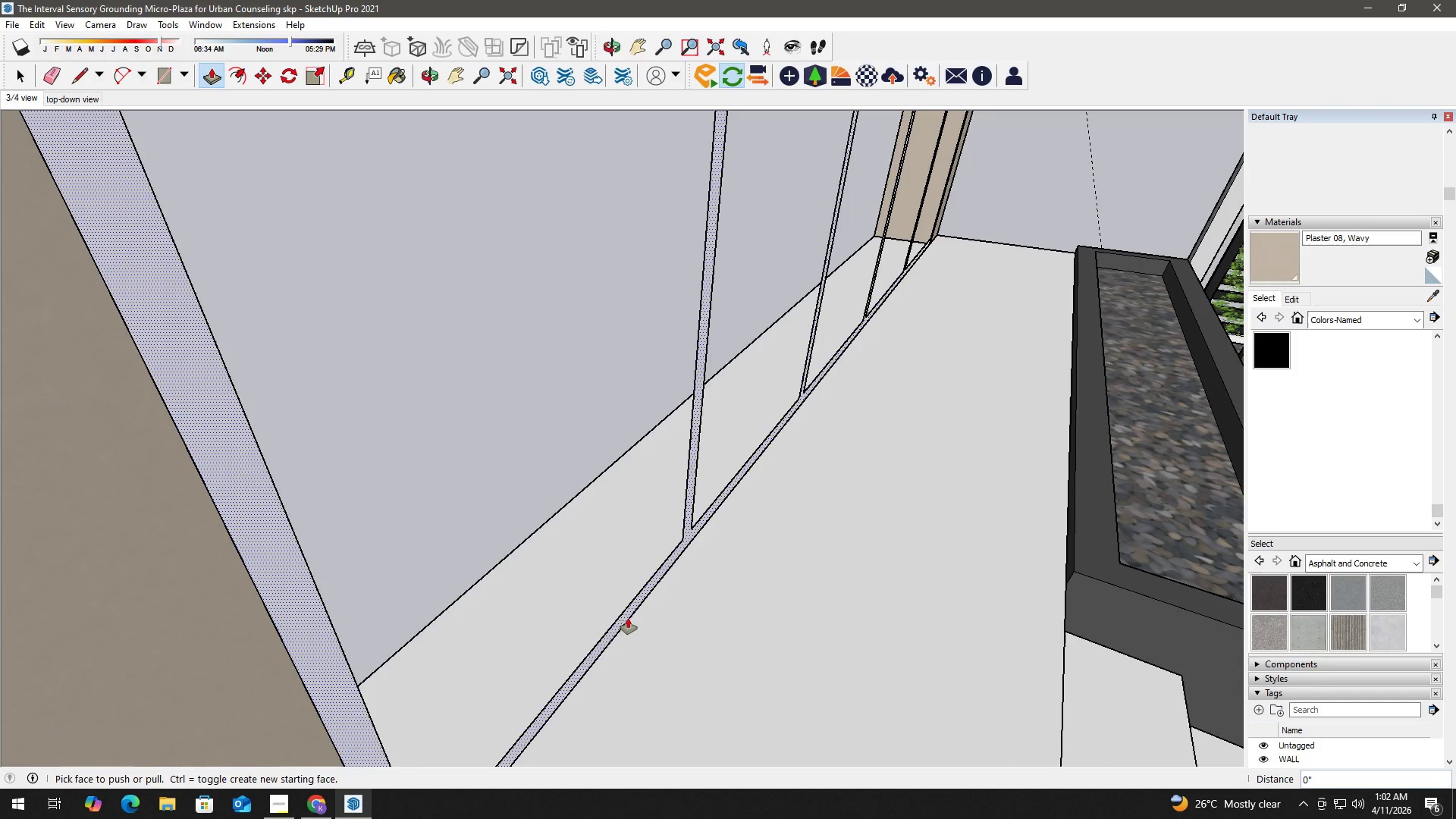 
left_click([628, 617])
 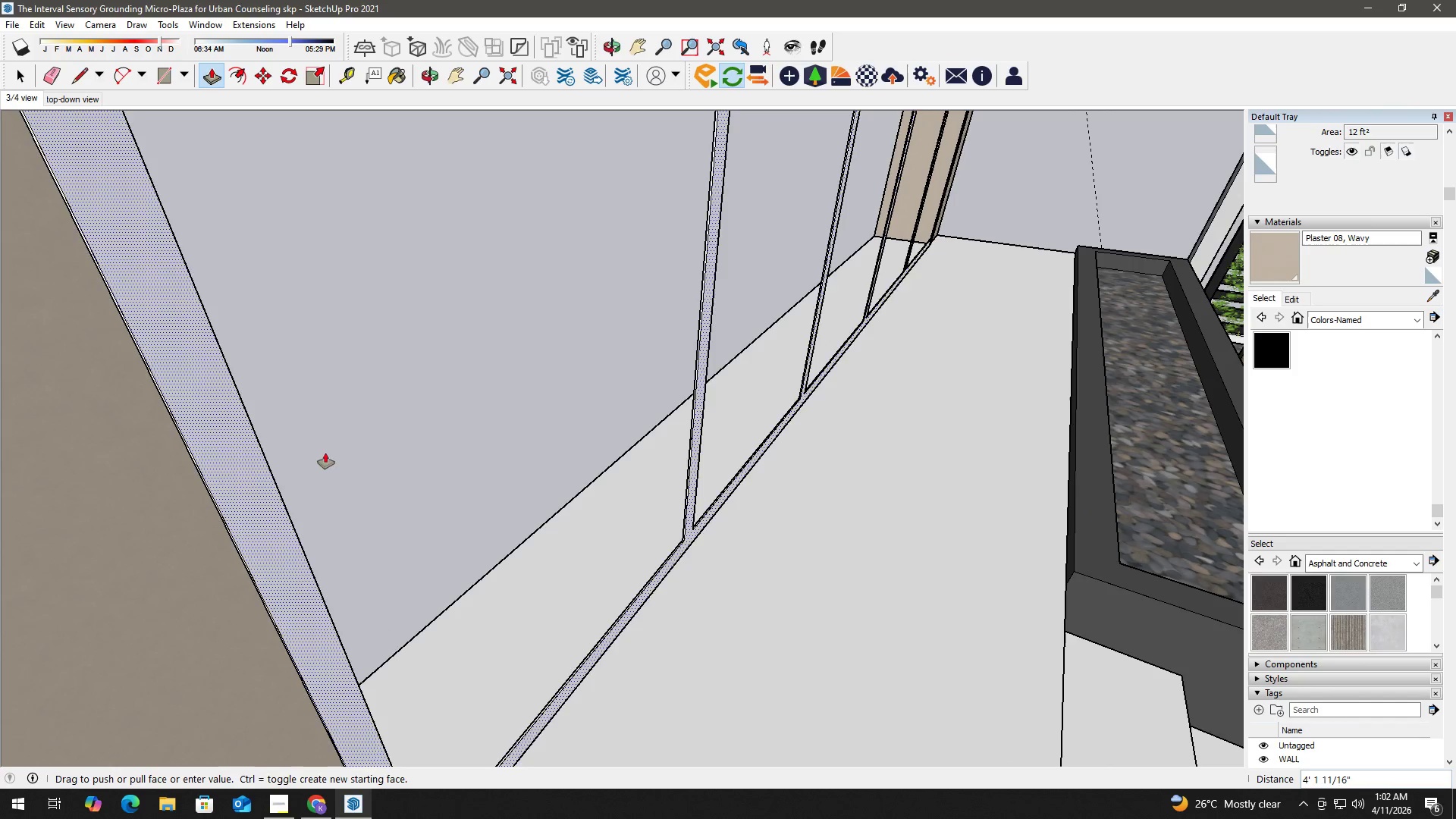 
key(Escape)
 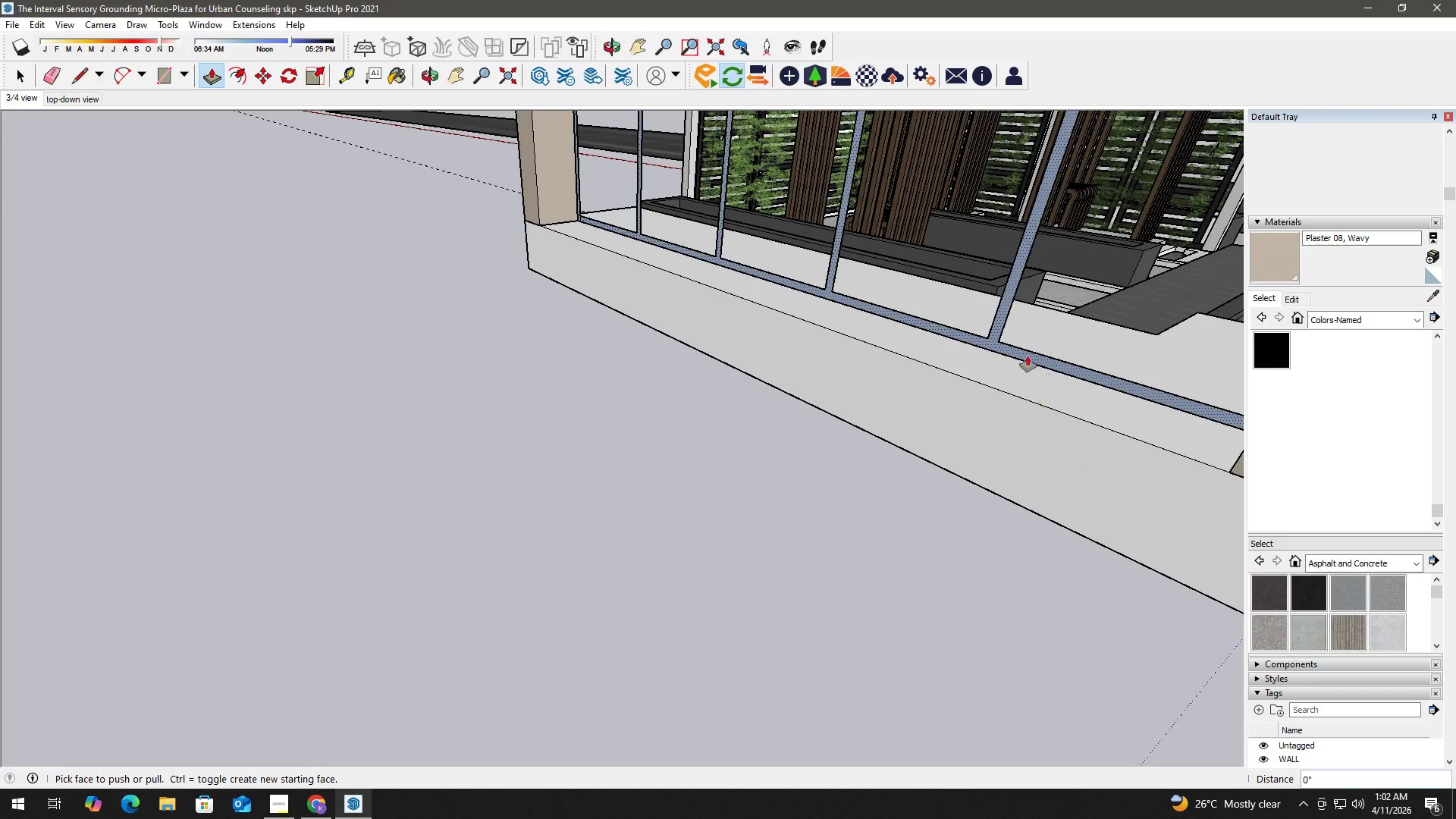 
scroll: coordinate [248, 492], scroll_direction: down, amount: 1.0
 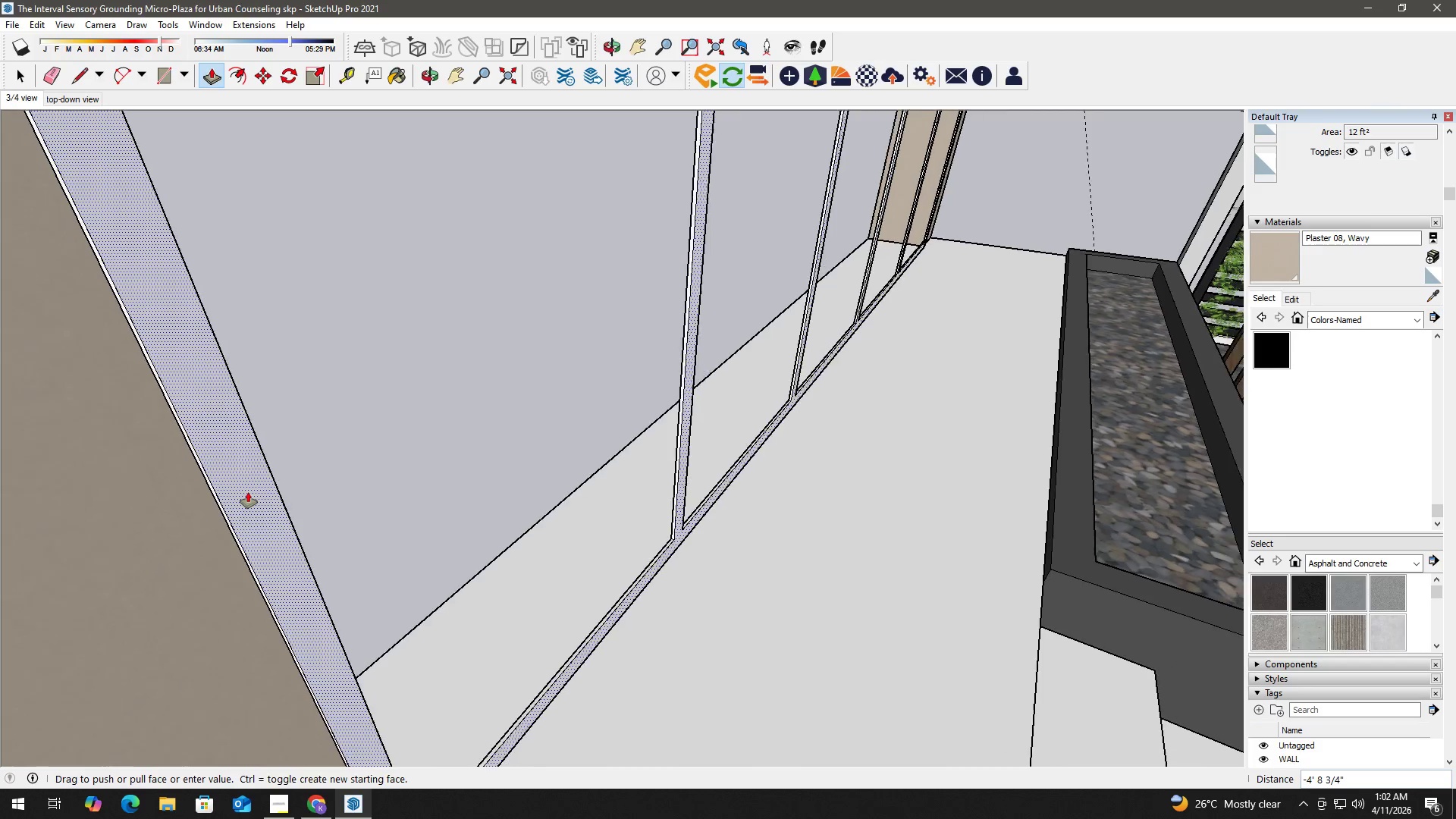 
left_click([1012, 349])
 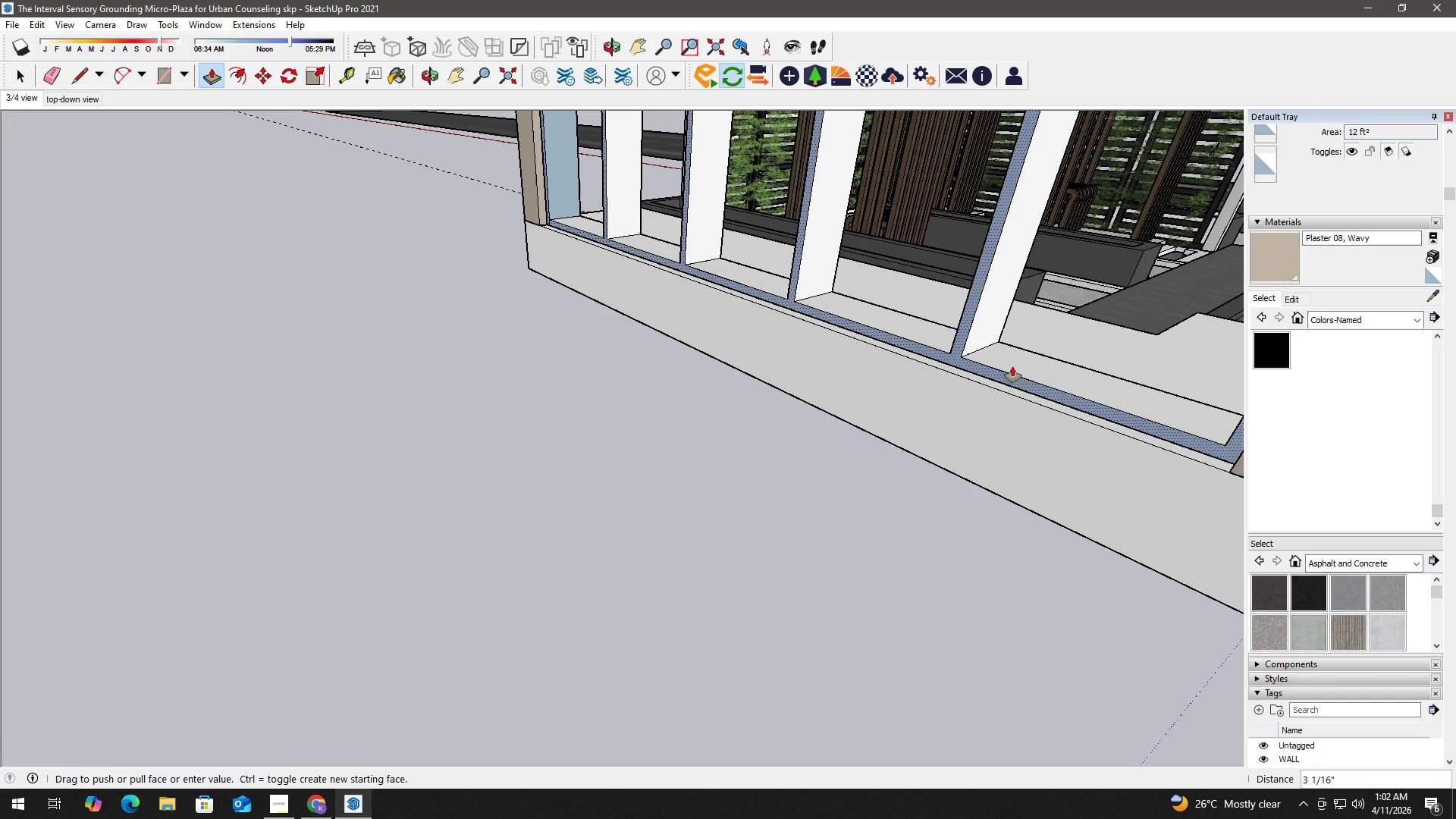 
key(Numpad6)
 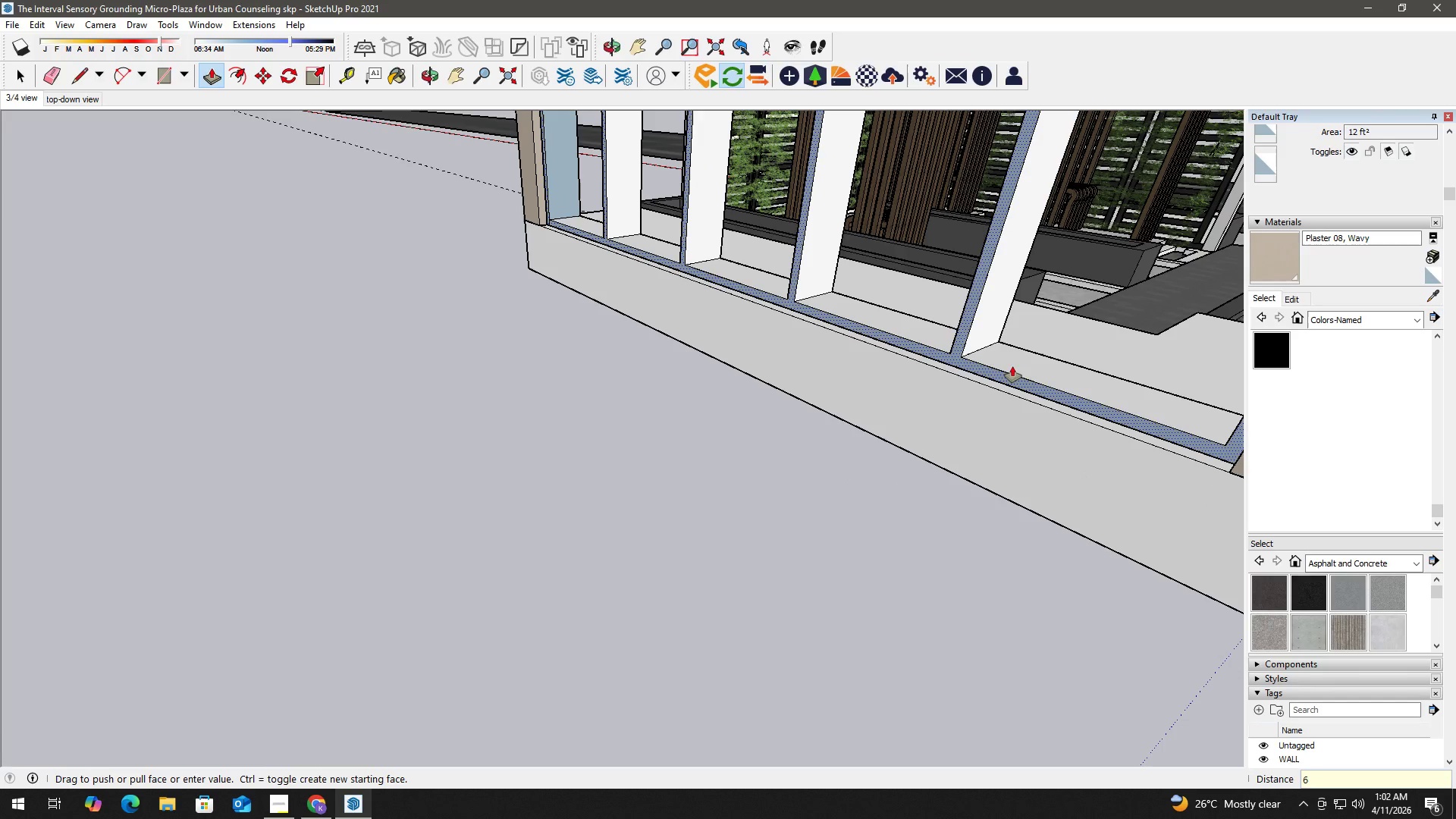 
key(Shift+Quote)
 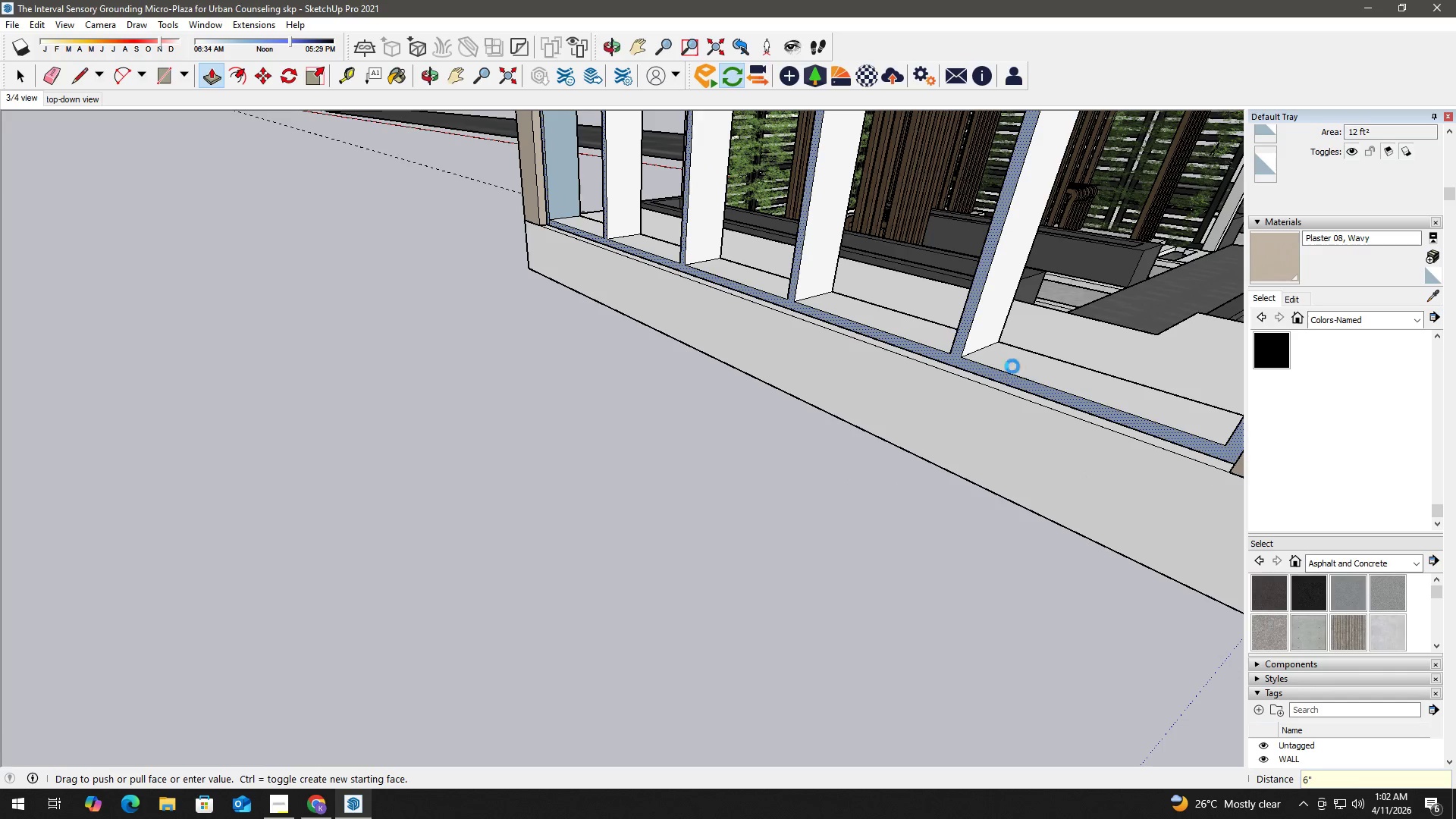 
key(Enter)
 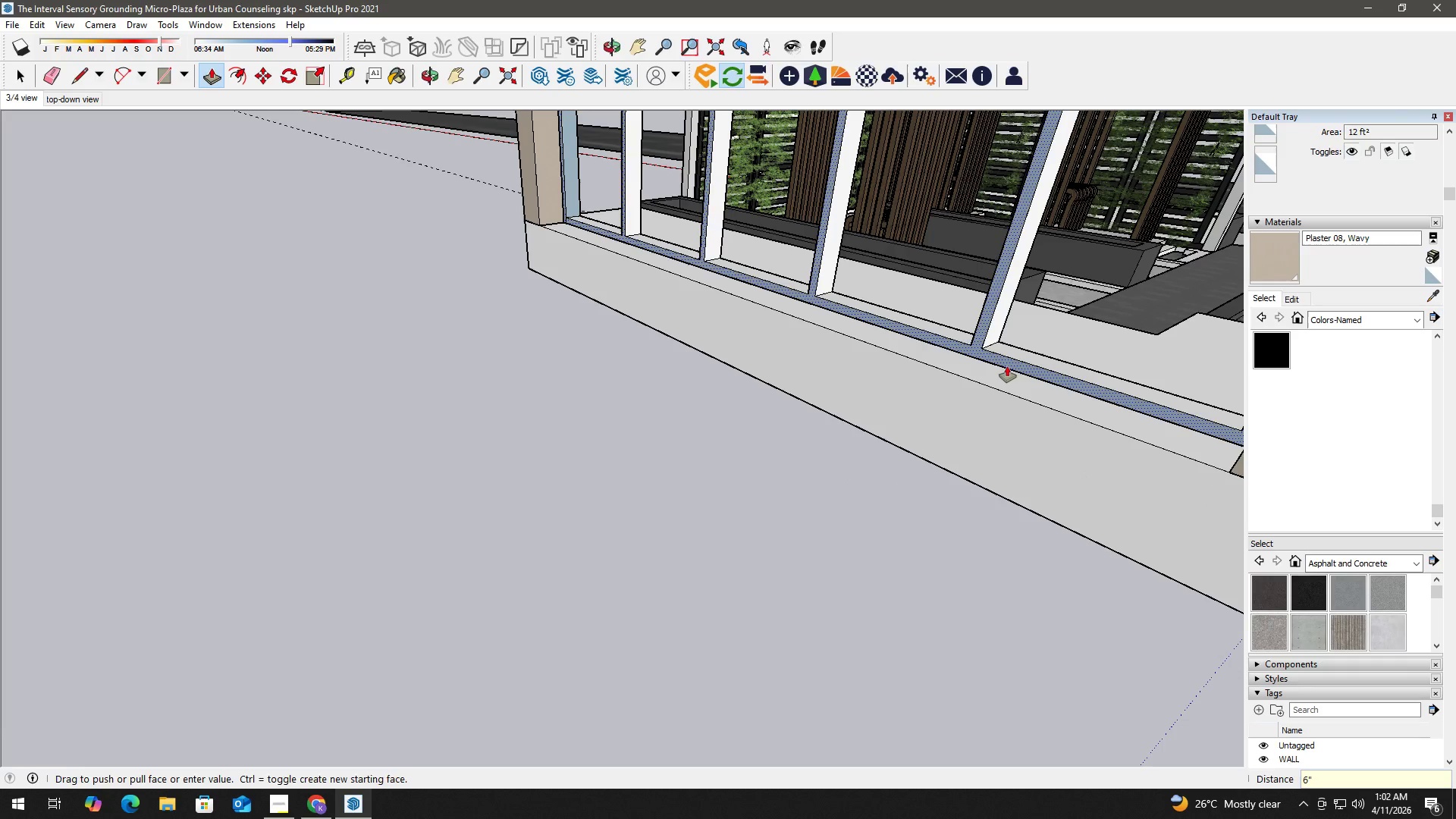 
key(Space)
 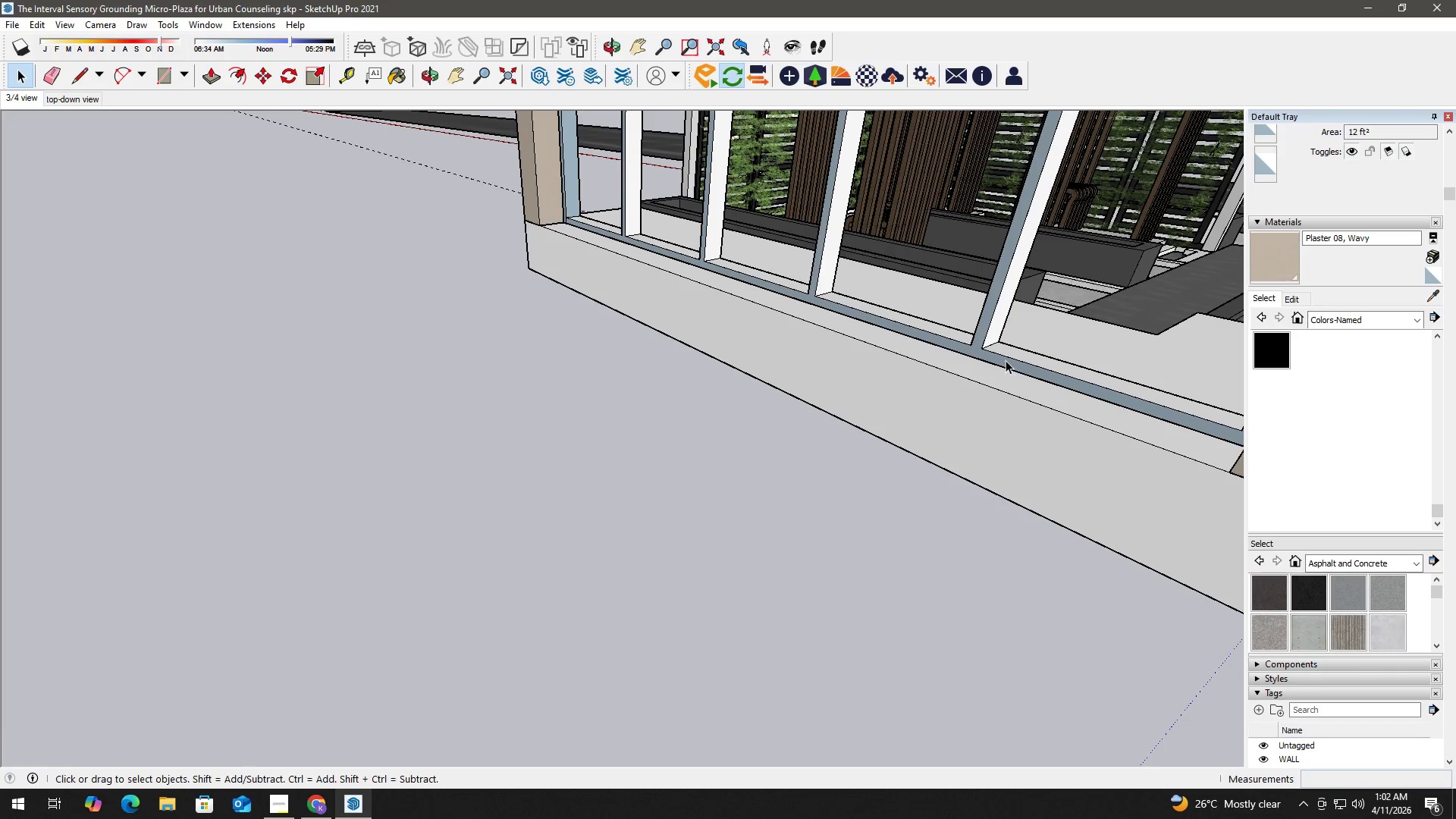 
double_click([1010, 360])
 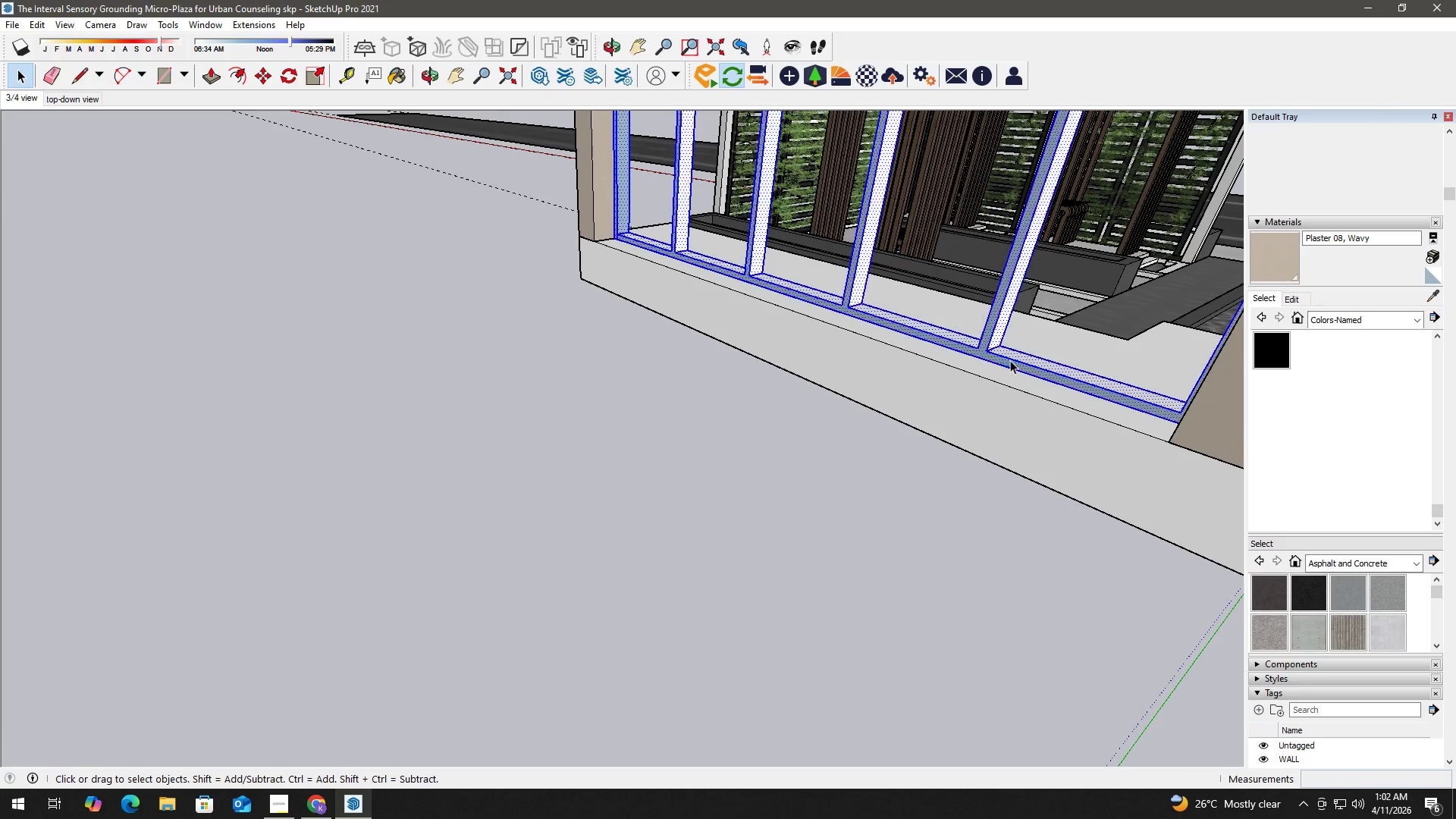 
scroll: coordinate [1005, 361], scroll_direction: down, amount: 3.0
 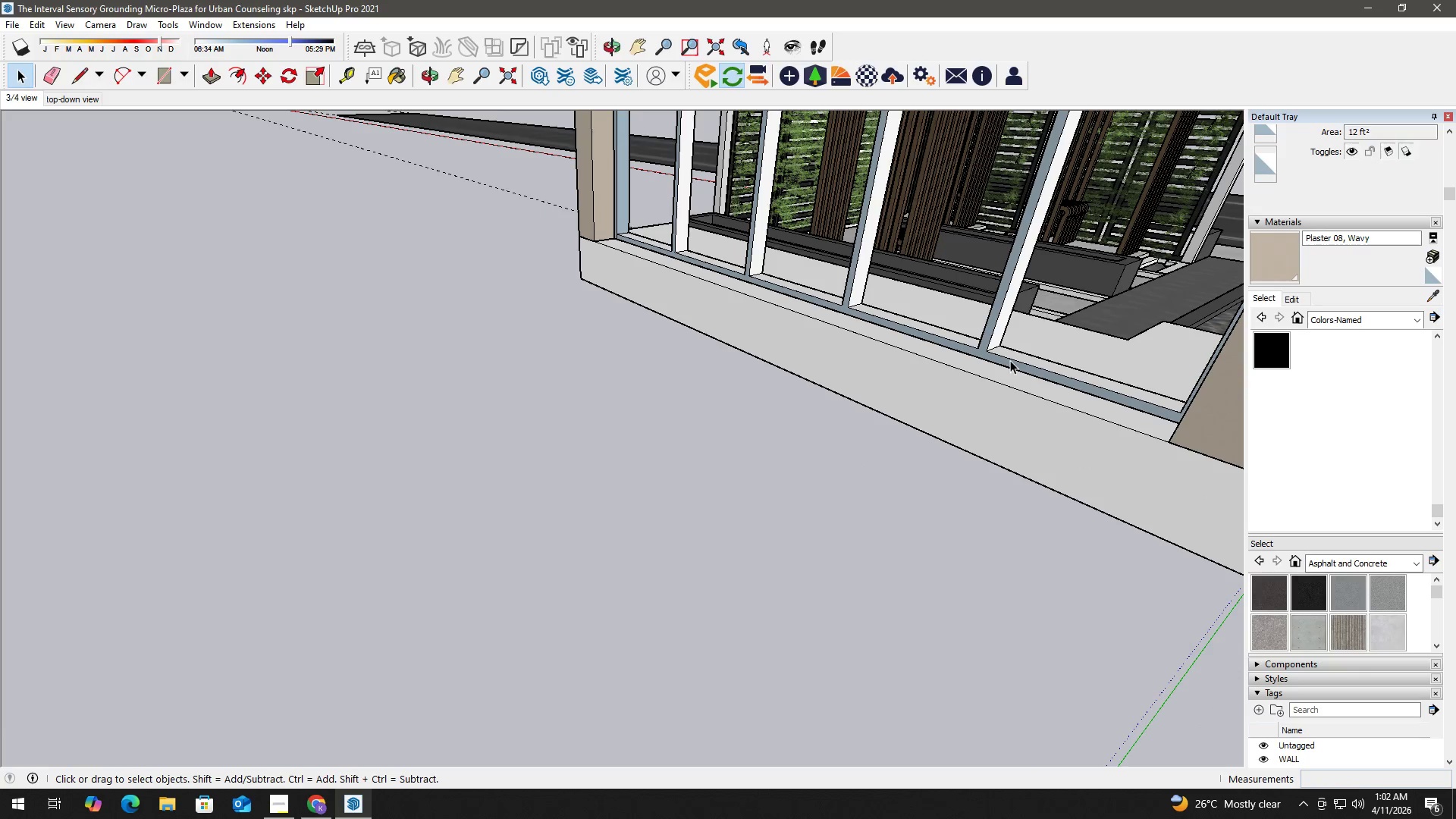 
triple_click([1010, 360])
 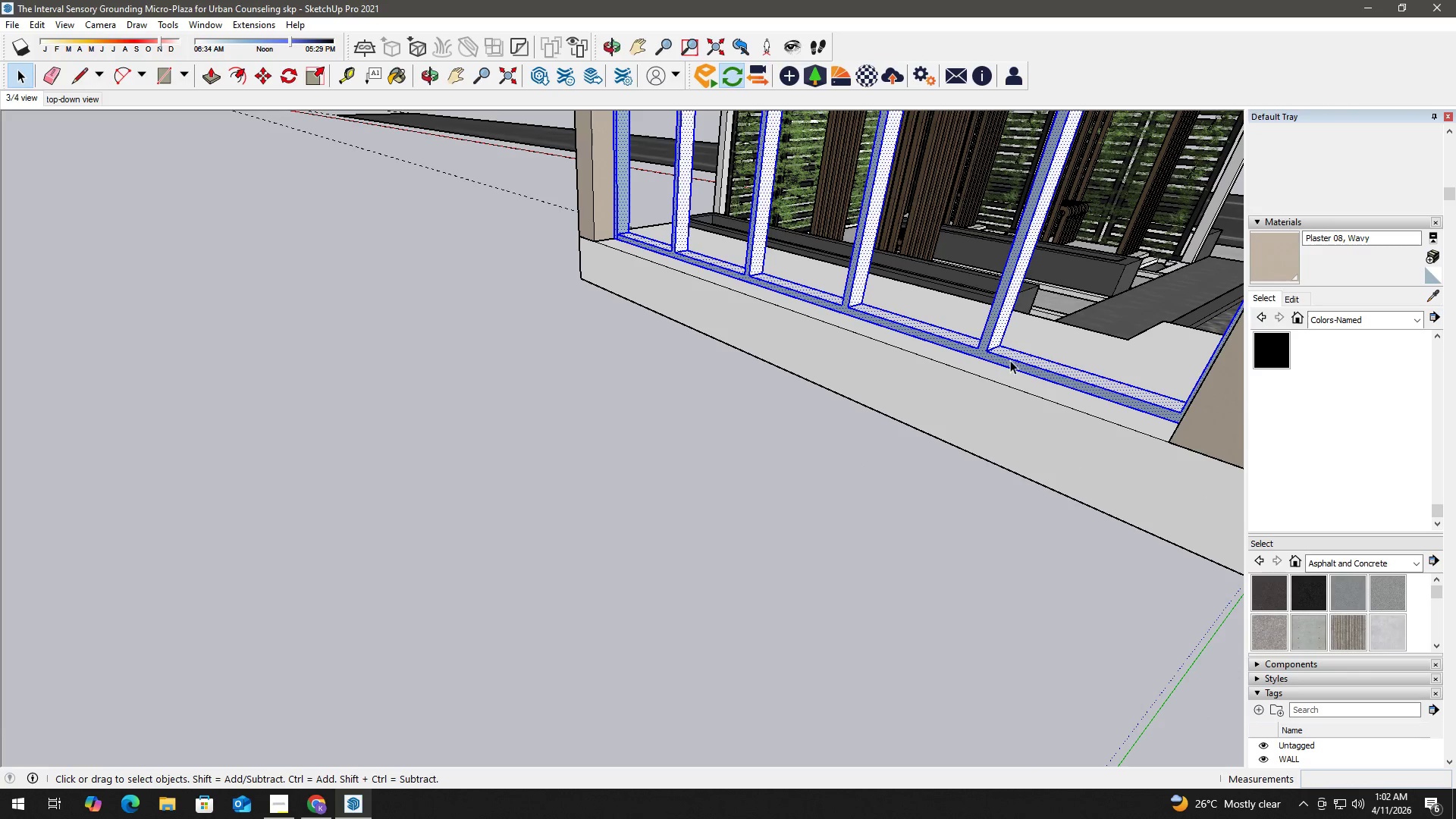 
triple_click([1010, 360])
 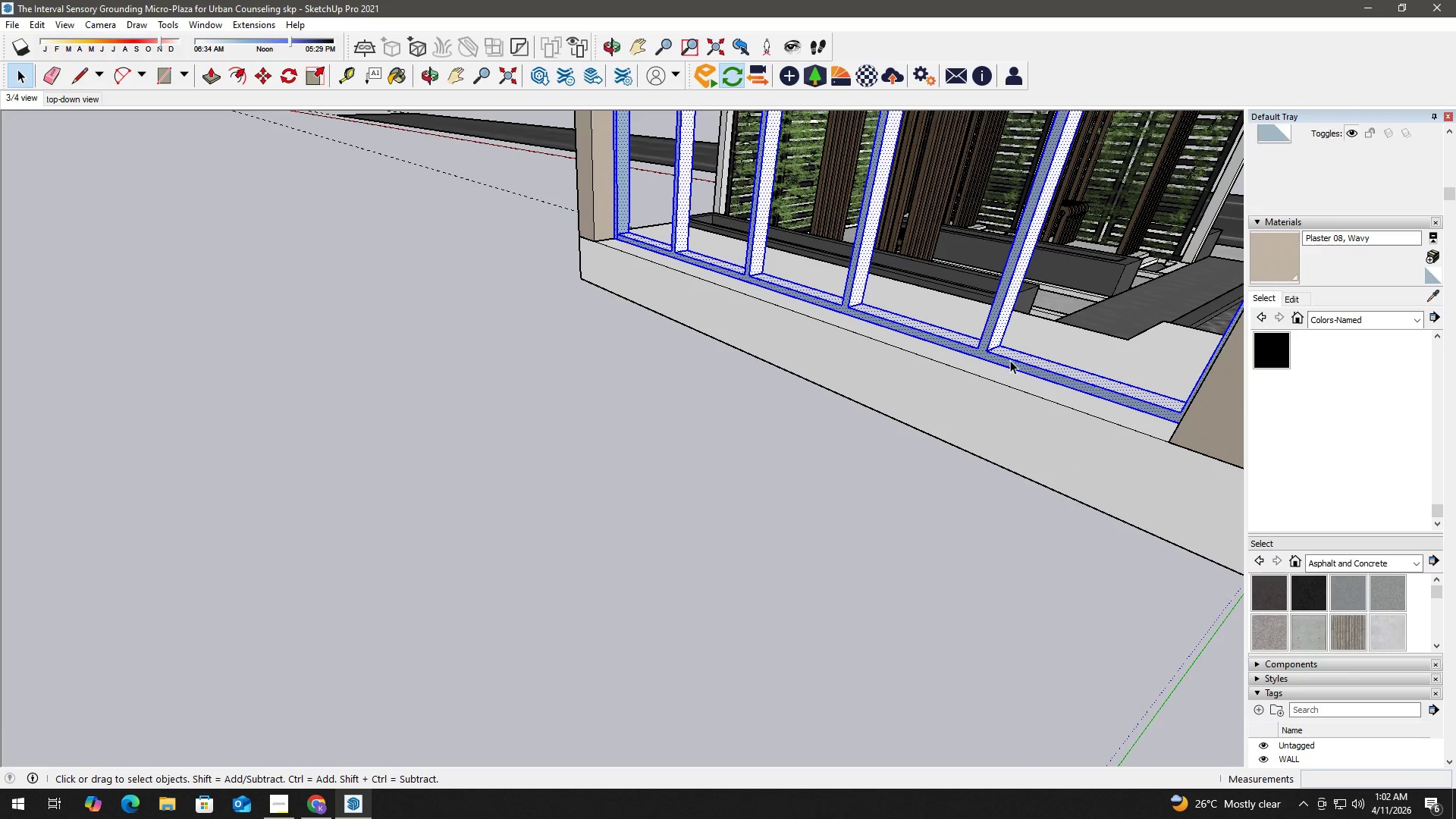 
right_click([1010, 360])
 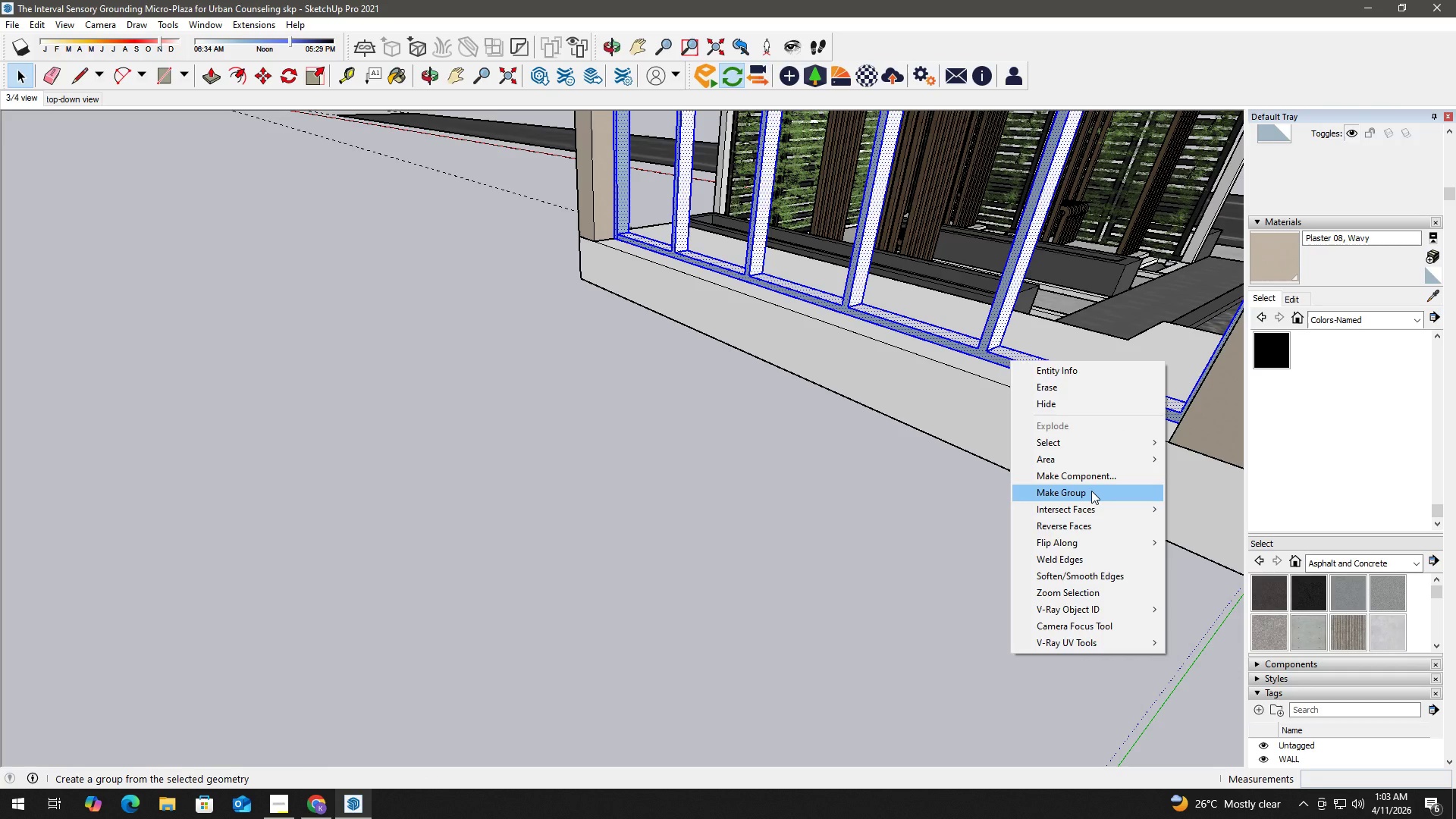 
left_click([1091, 491])
 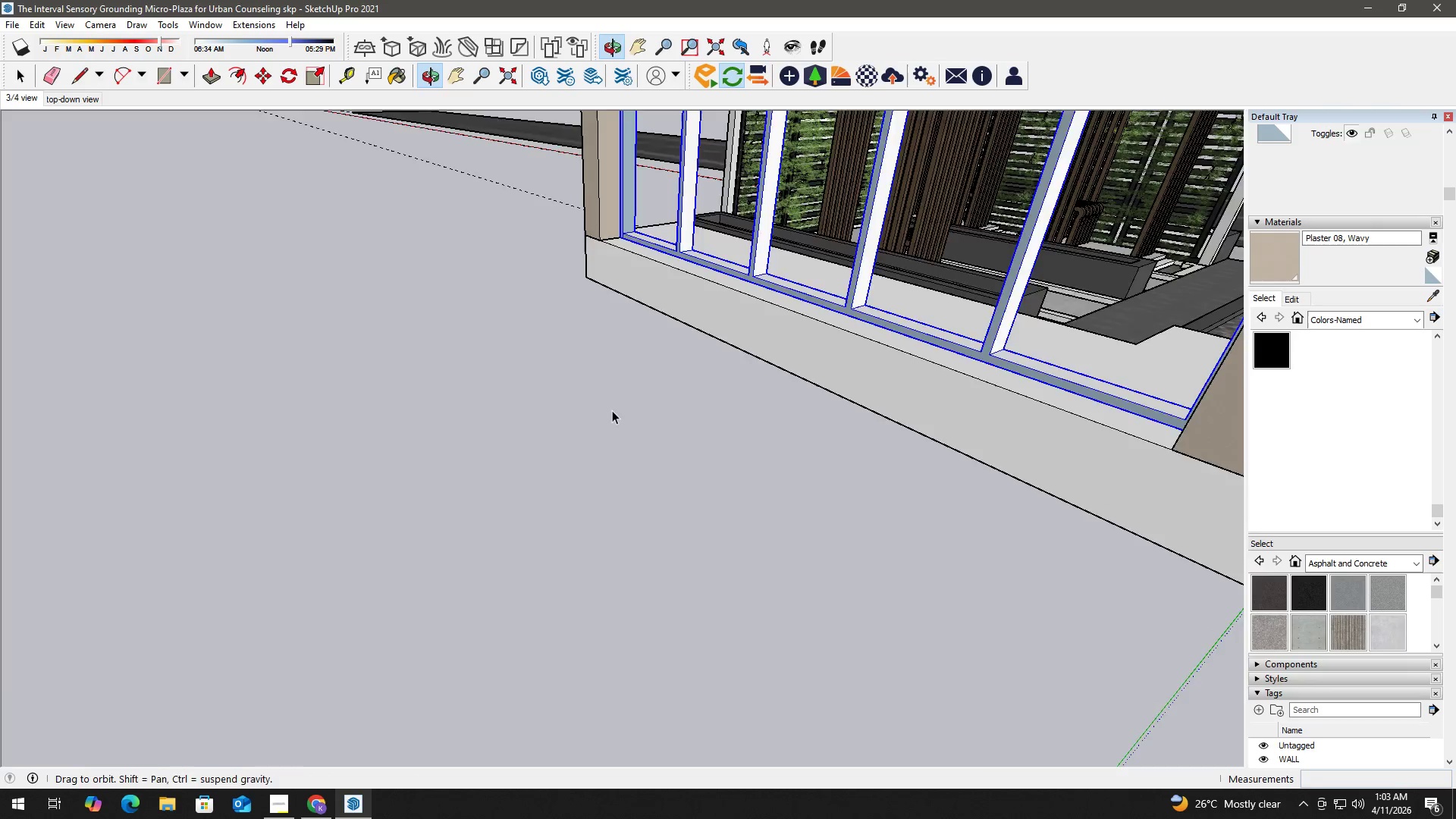 
scroll: coordinate [864, 418], scroll_direction: down, amount: 11.0
 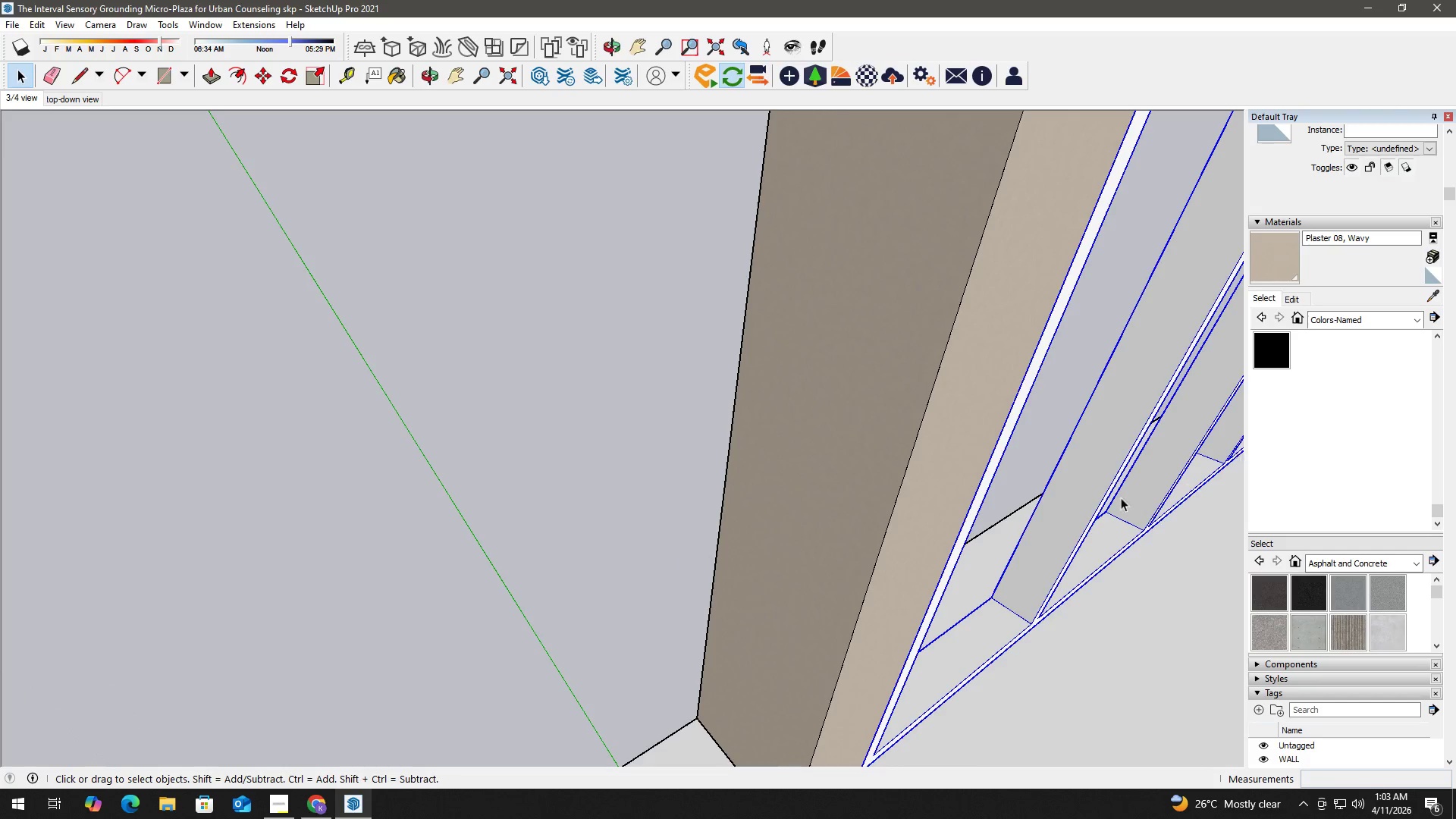 
left_click_drag(start_coordinate=[1098, 491], to_coordinate=[657, 378])
 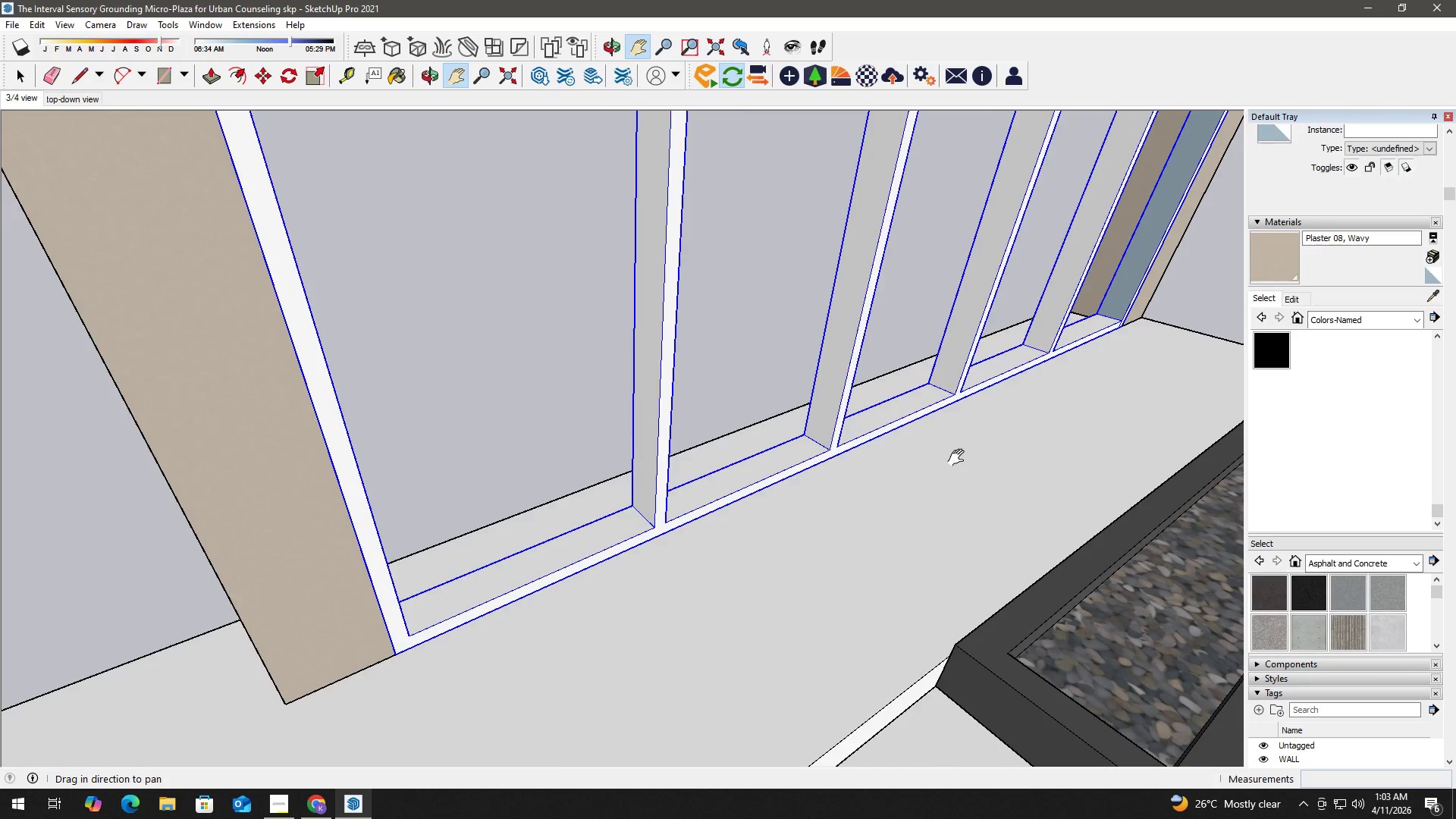 
left_click_drag(start_coordinate=[989, 469], to_coordinate=[767, 355])
 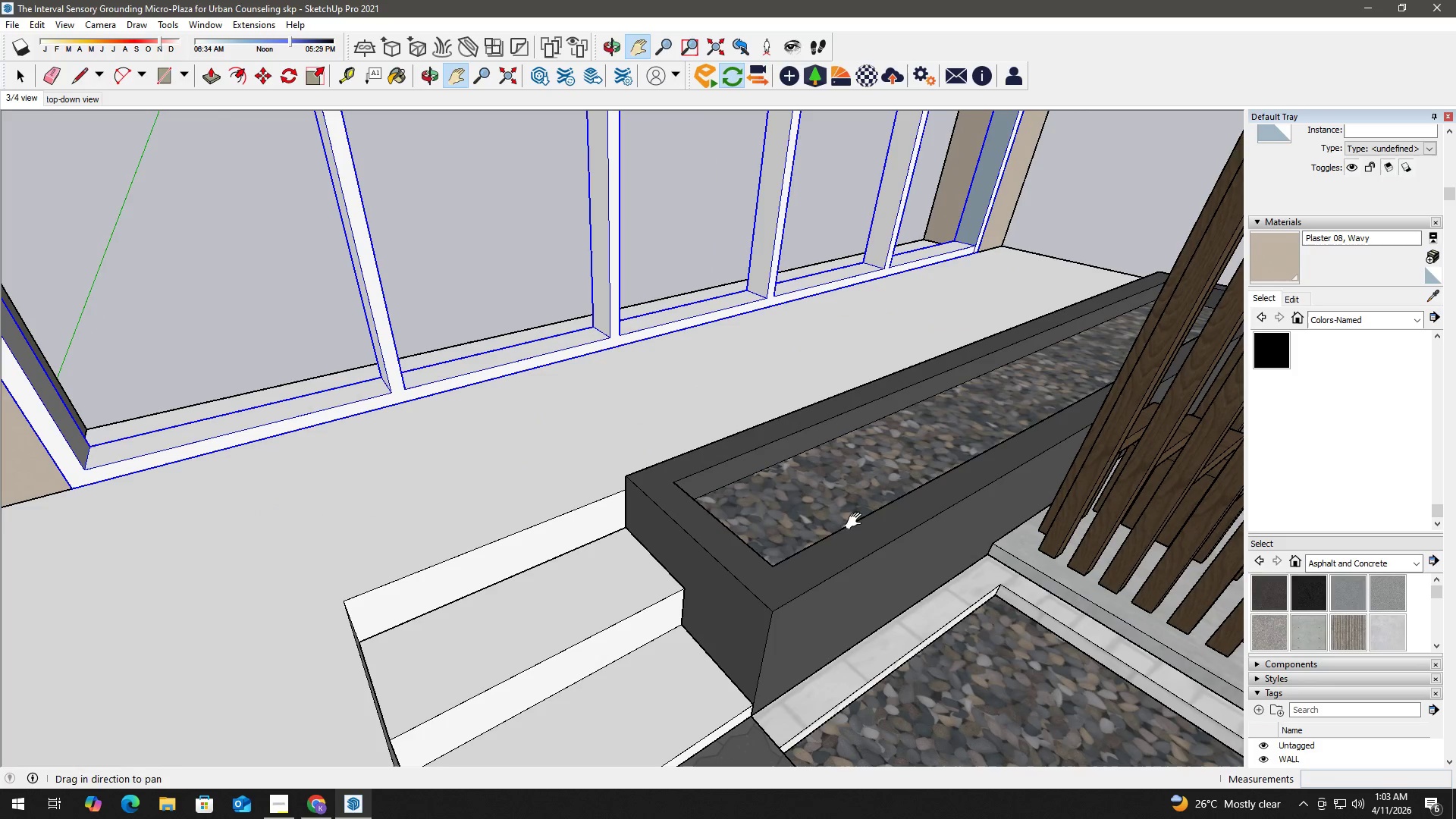 
key(B)
 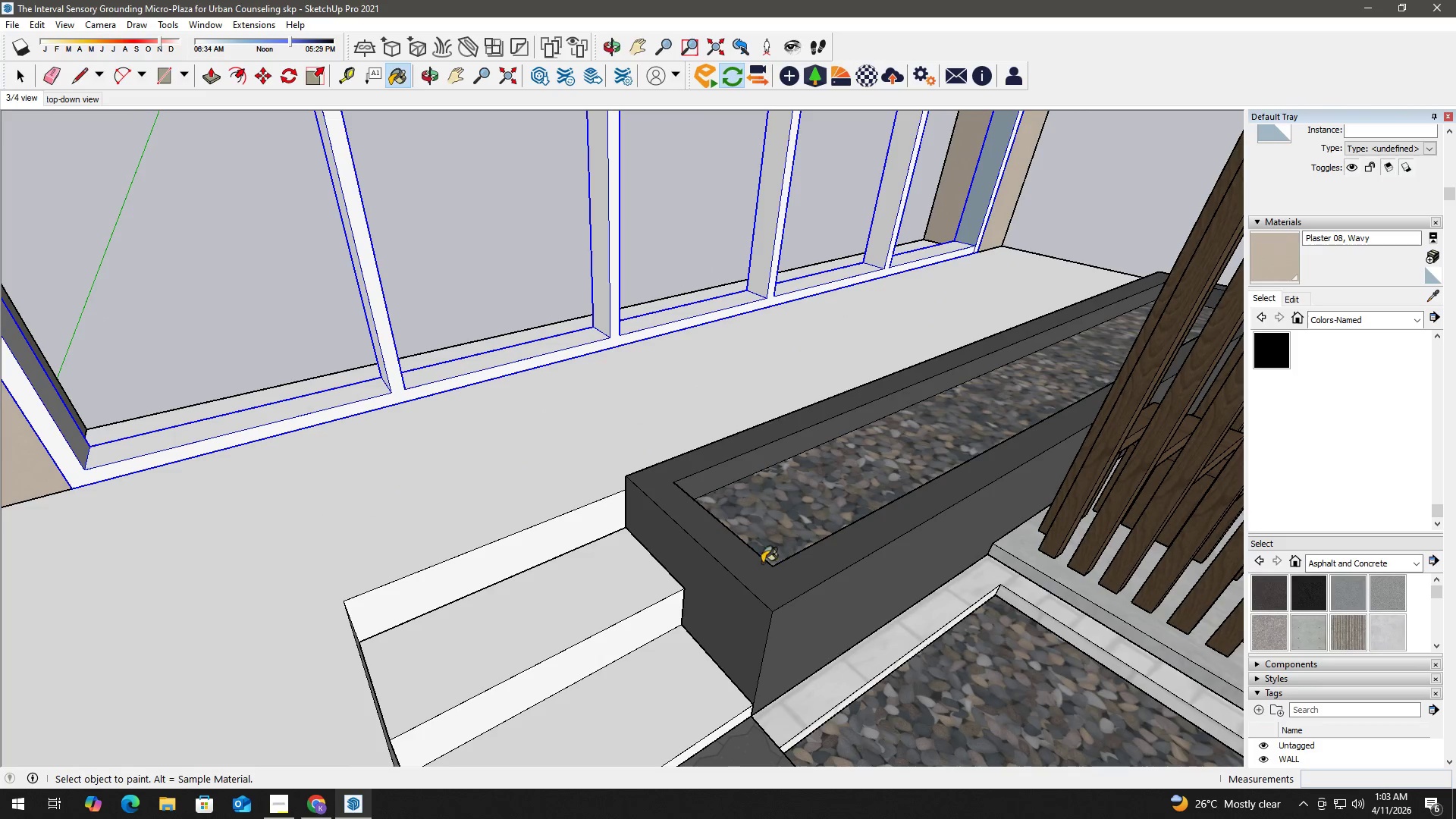 
key(Alt+Space)
 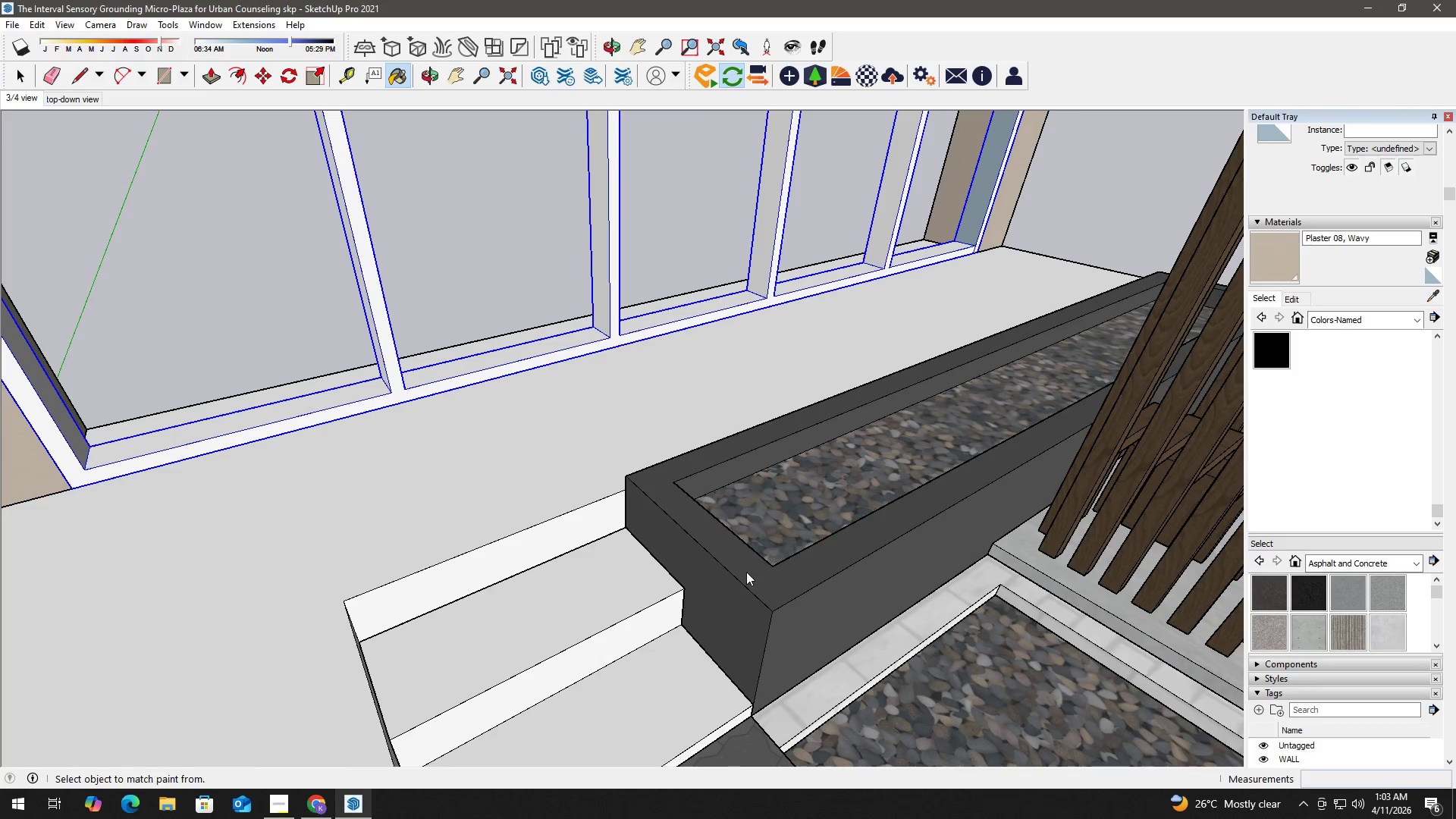 
left_click([739, 567])
 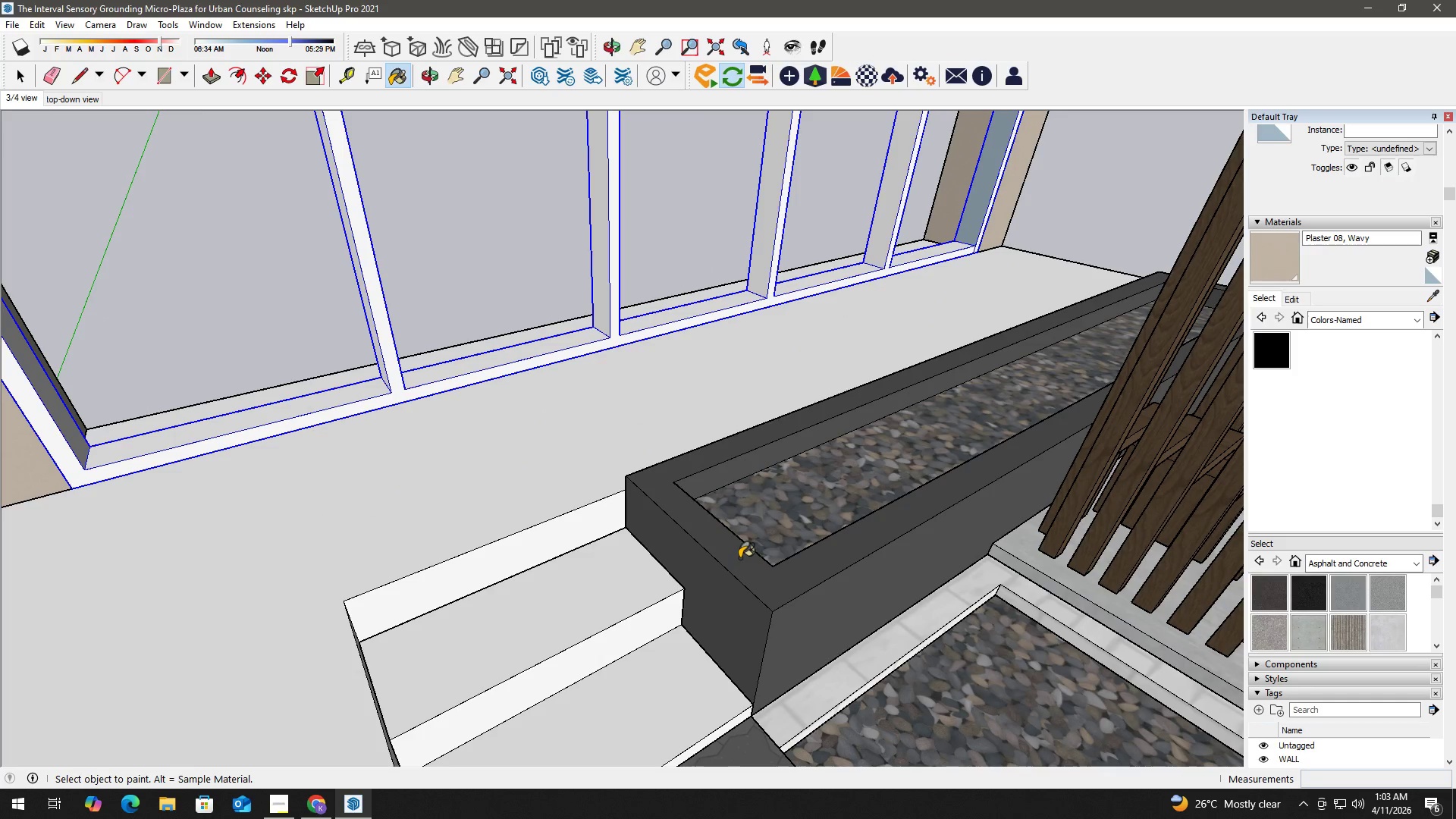 
key(B)
 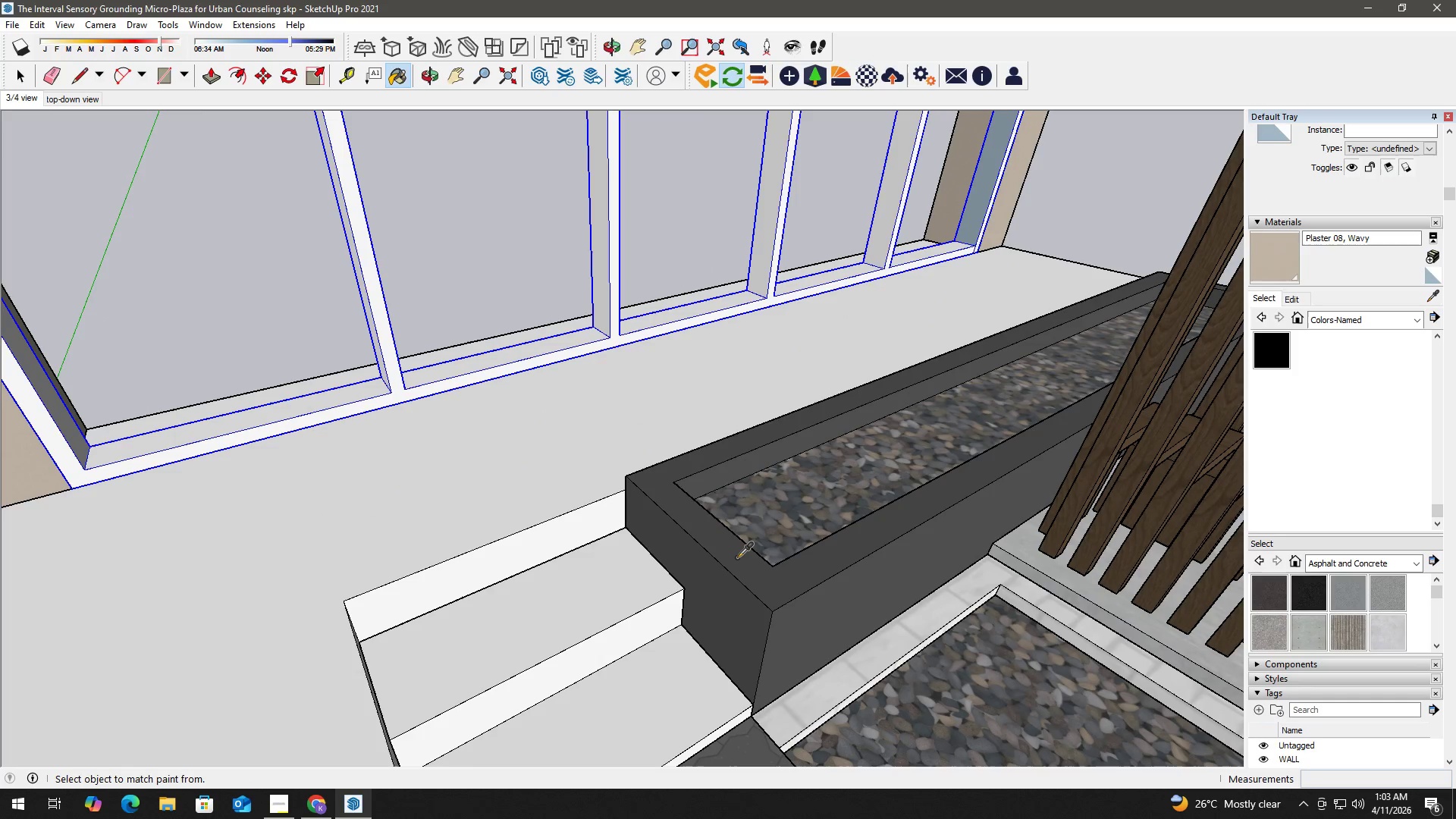 
hold_key(key=AltLeft, duration=0.78)
double_click([737, 557])
 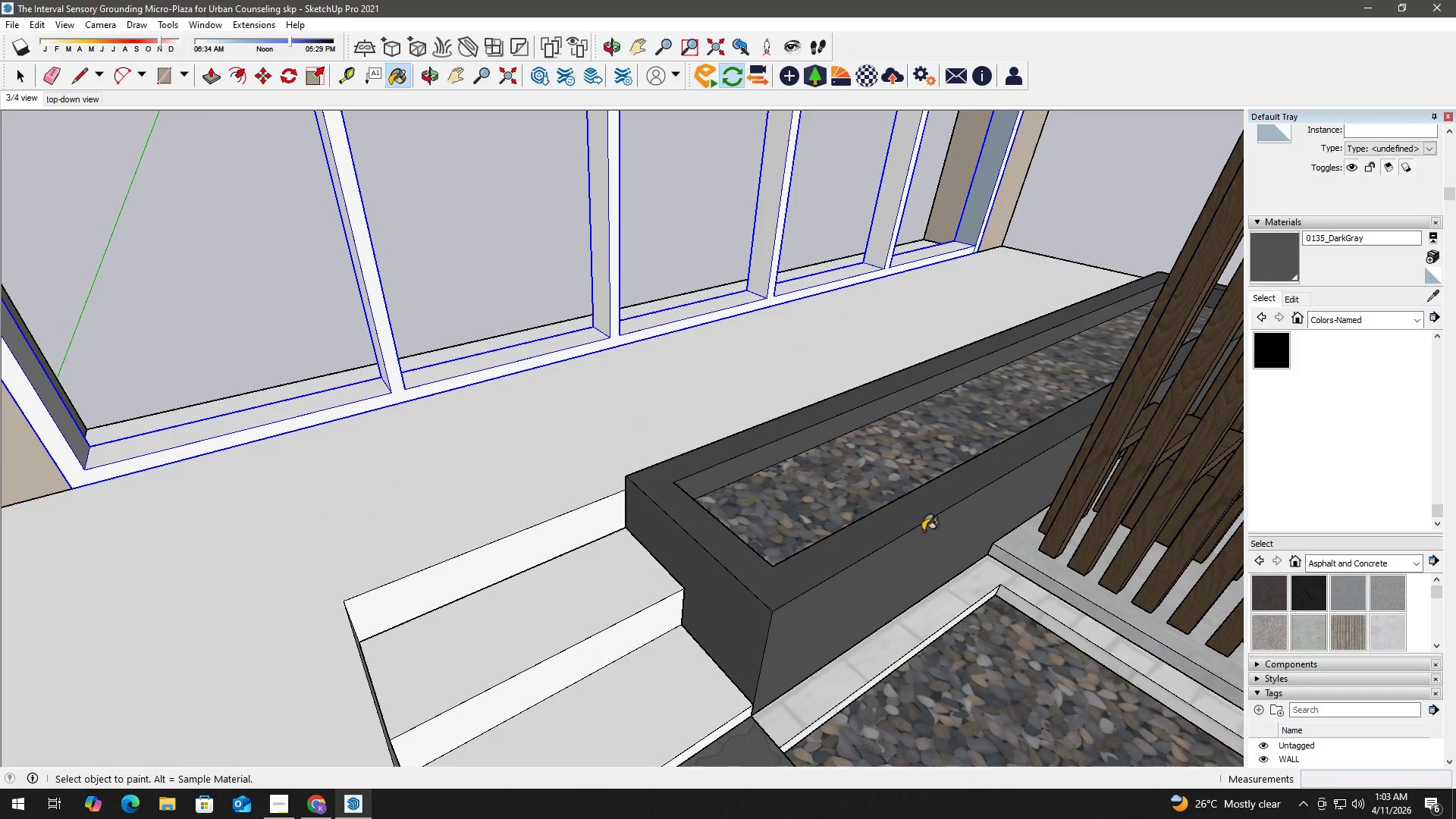 
left_click([1341, 315])
 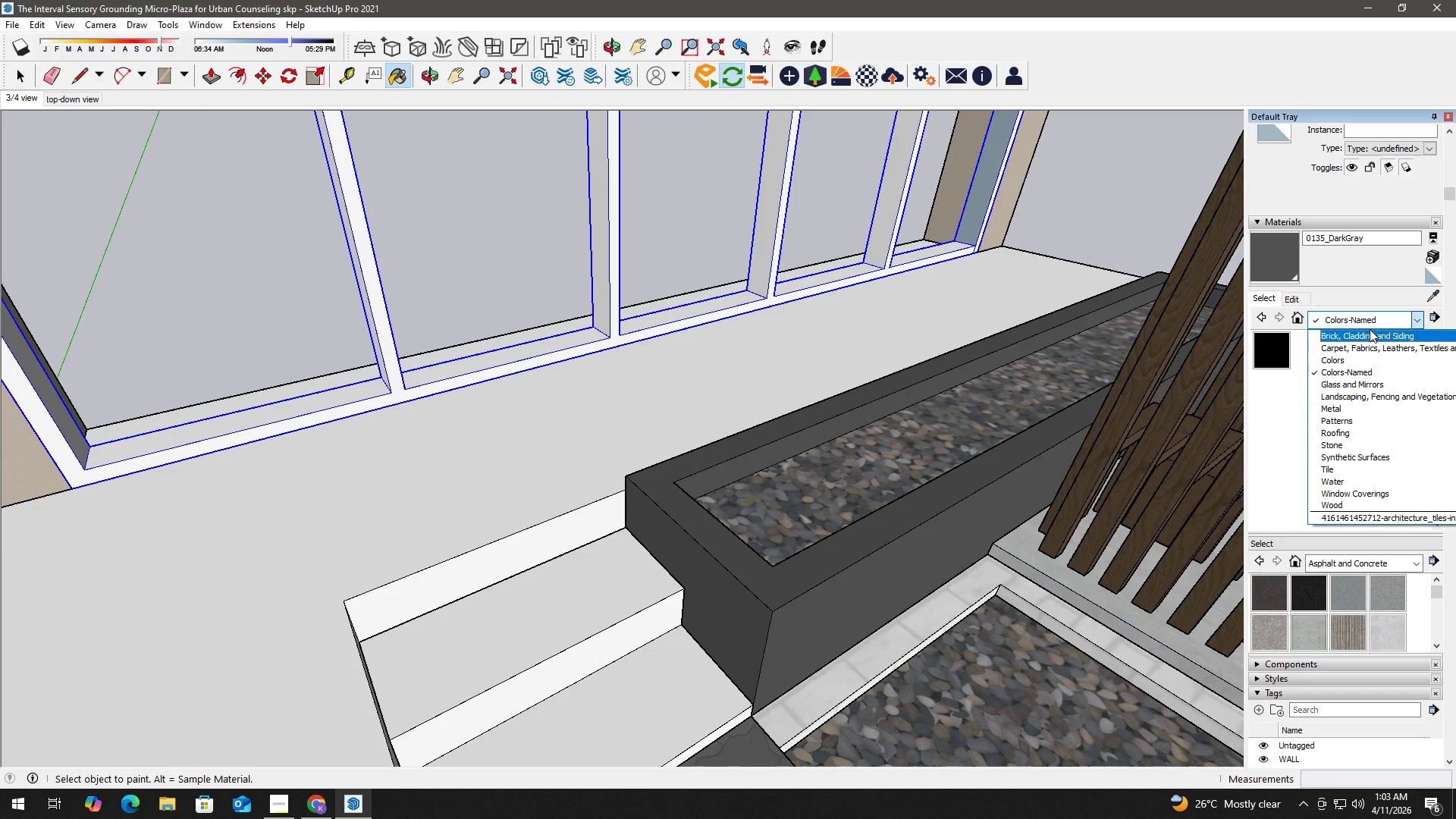 
left_click([1371, 319])
 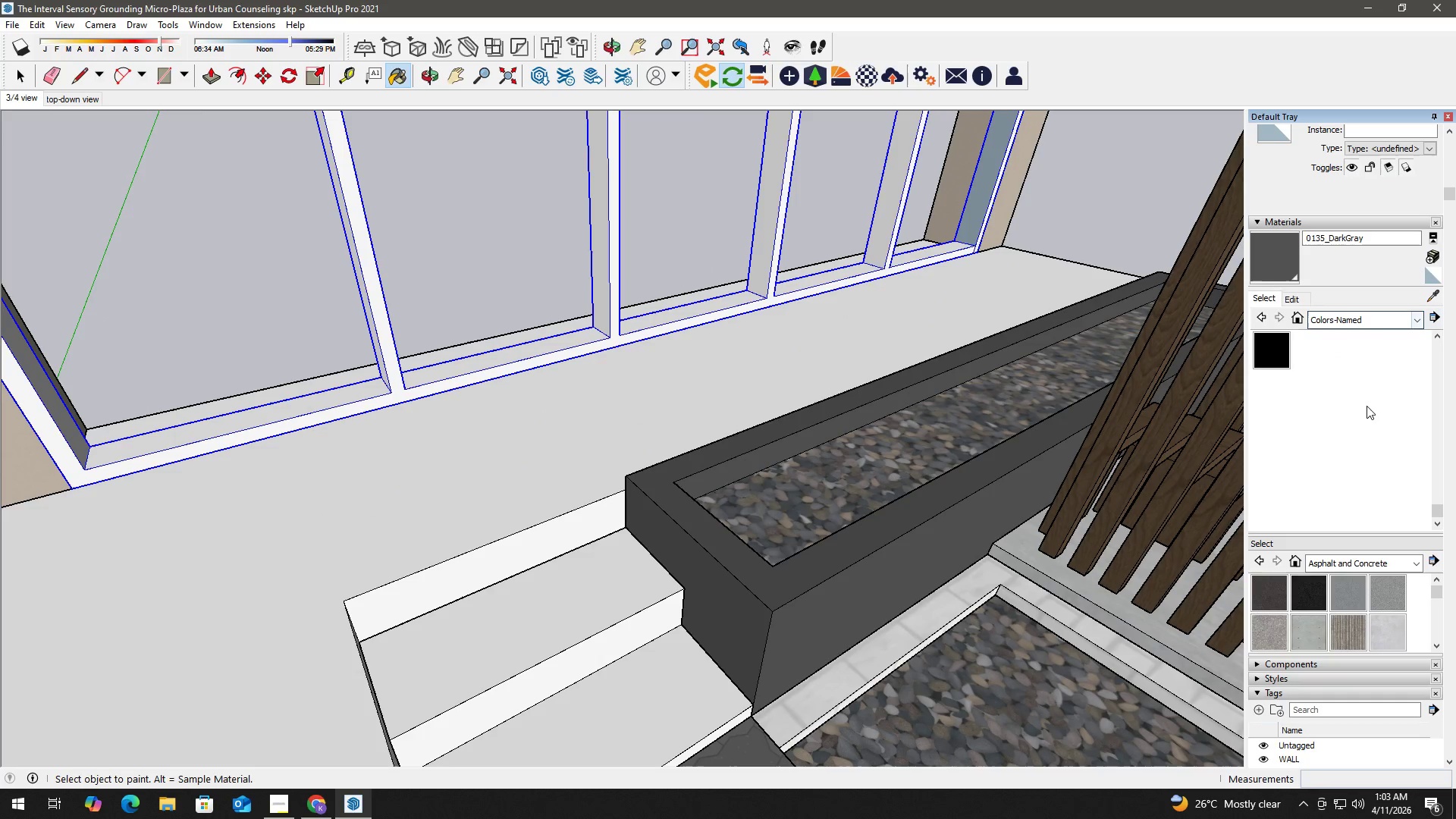 
scroll: coordinate [1367, 406], scroll_direction: up, amount: 1.0
 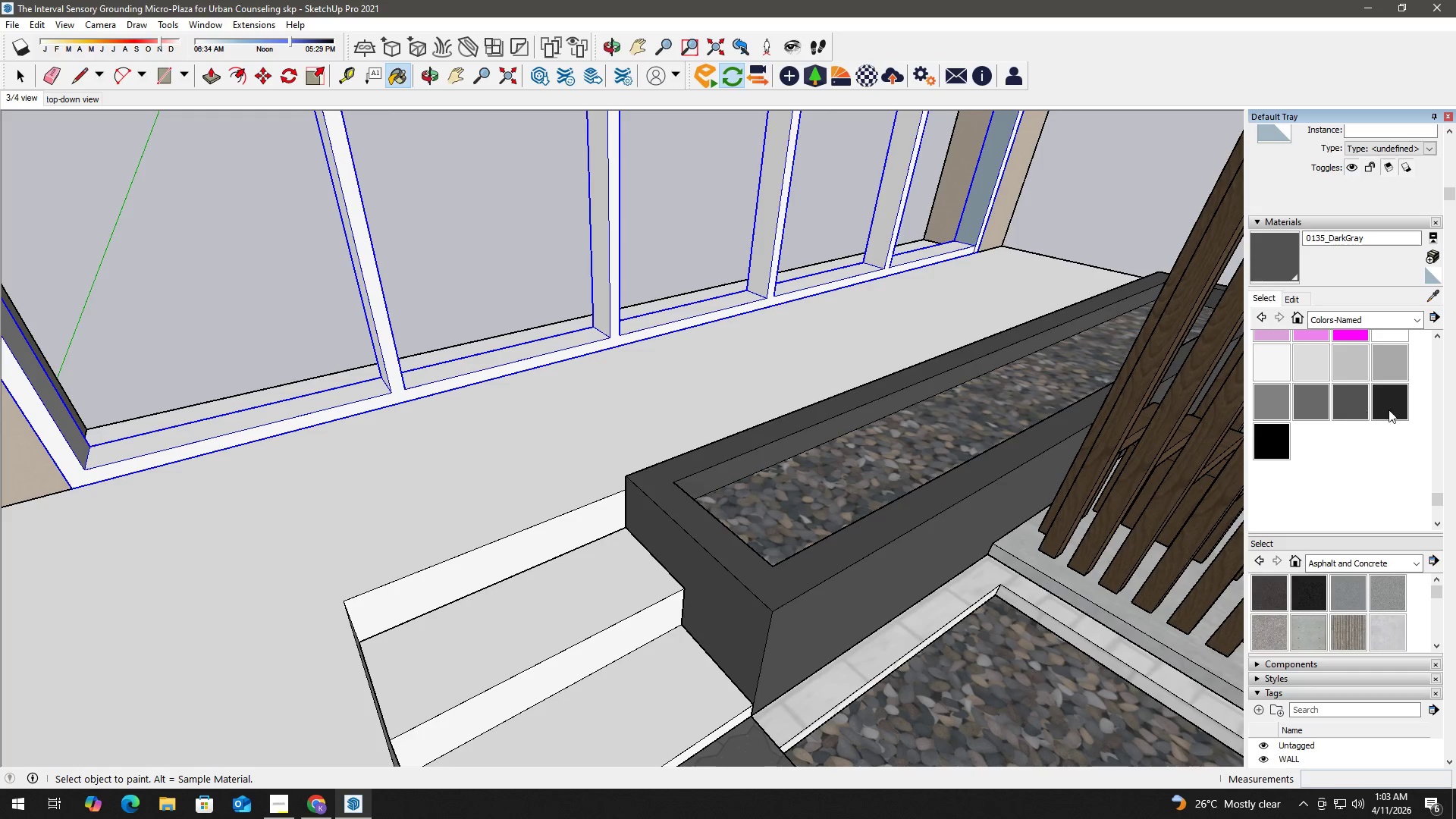 
left_click([612, 322])
 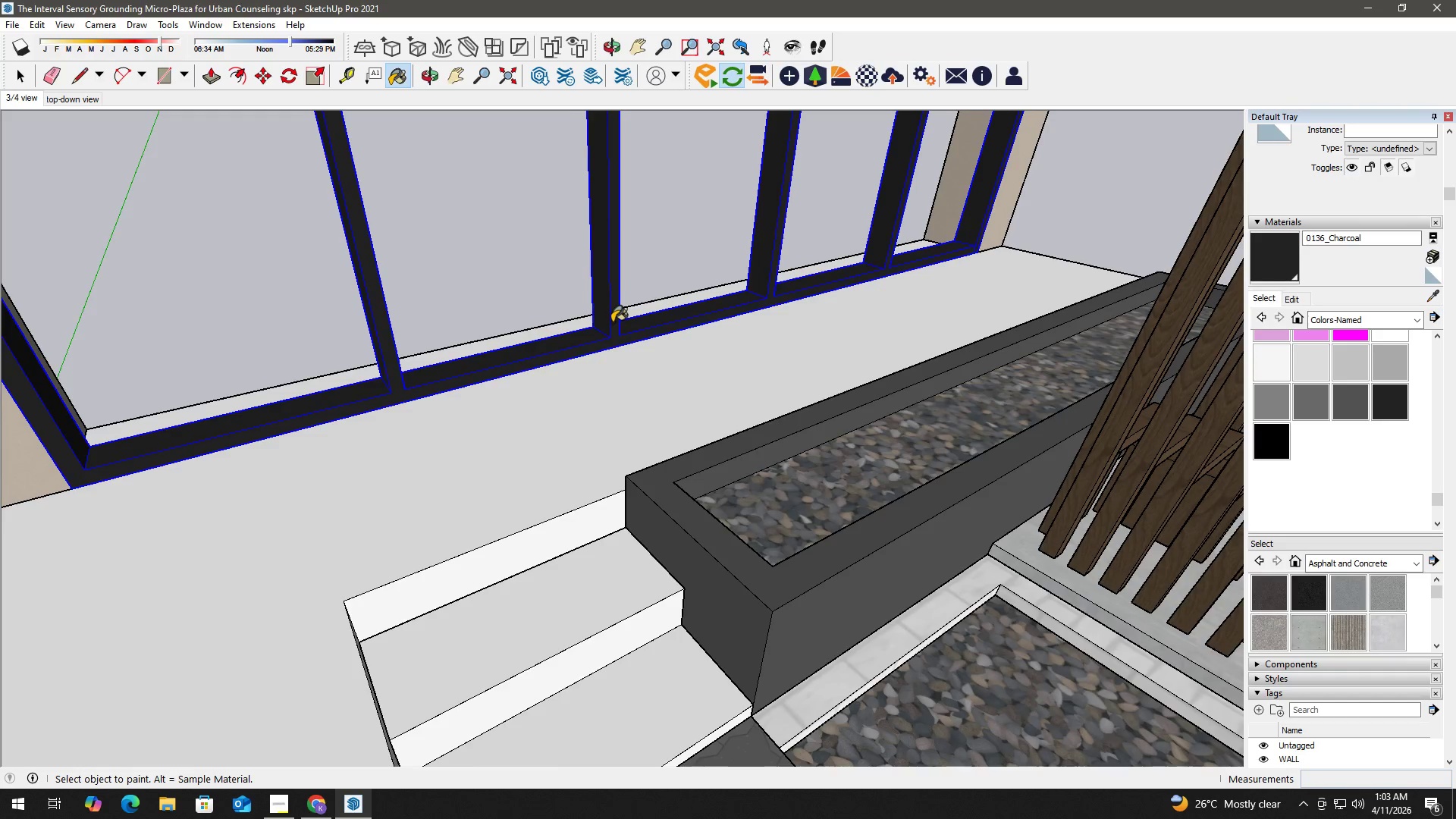 
key(Space)
 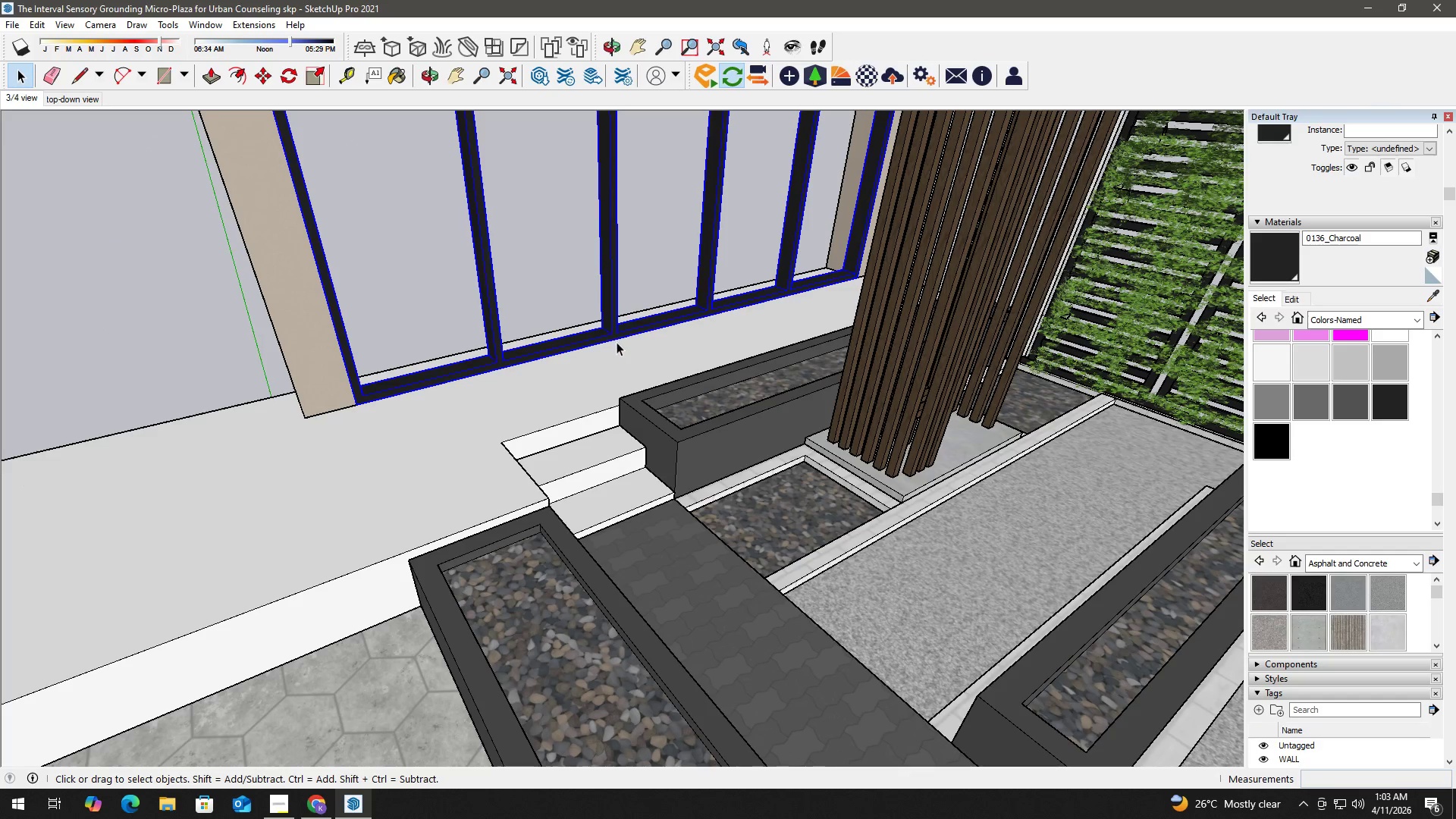 
key(H)
 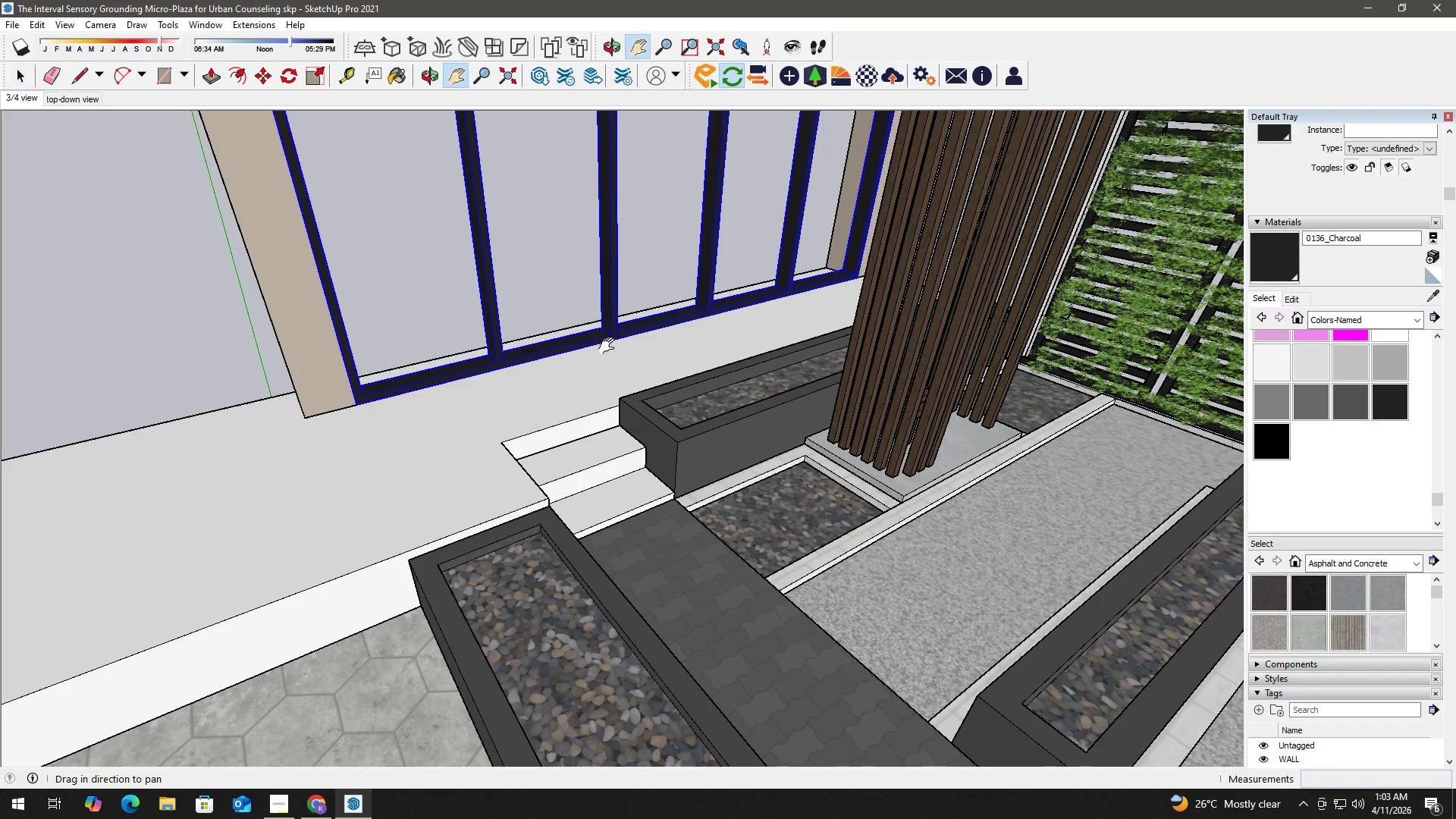 
left_click_drag(start_coordinate=[613, 359], to_coordinate=[636, 406])
 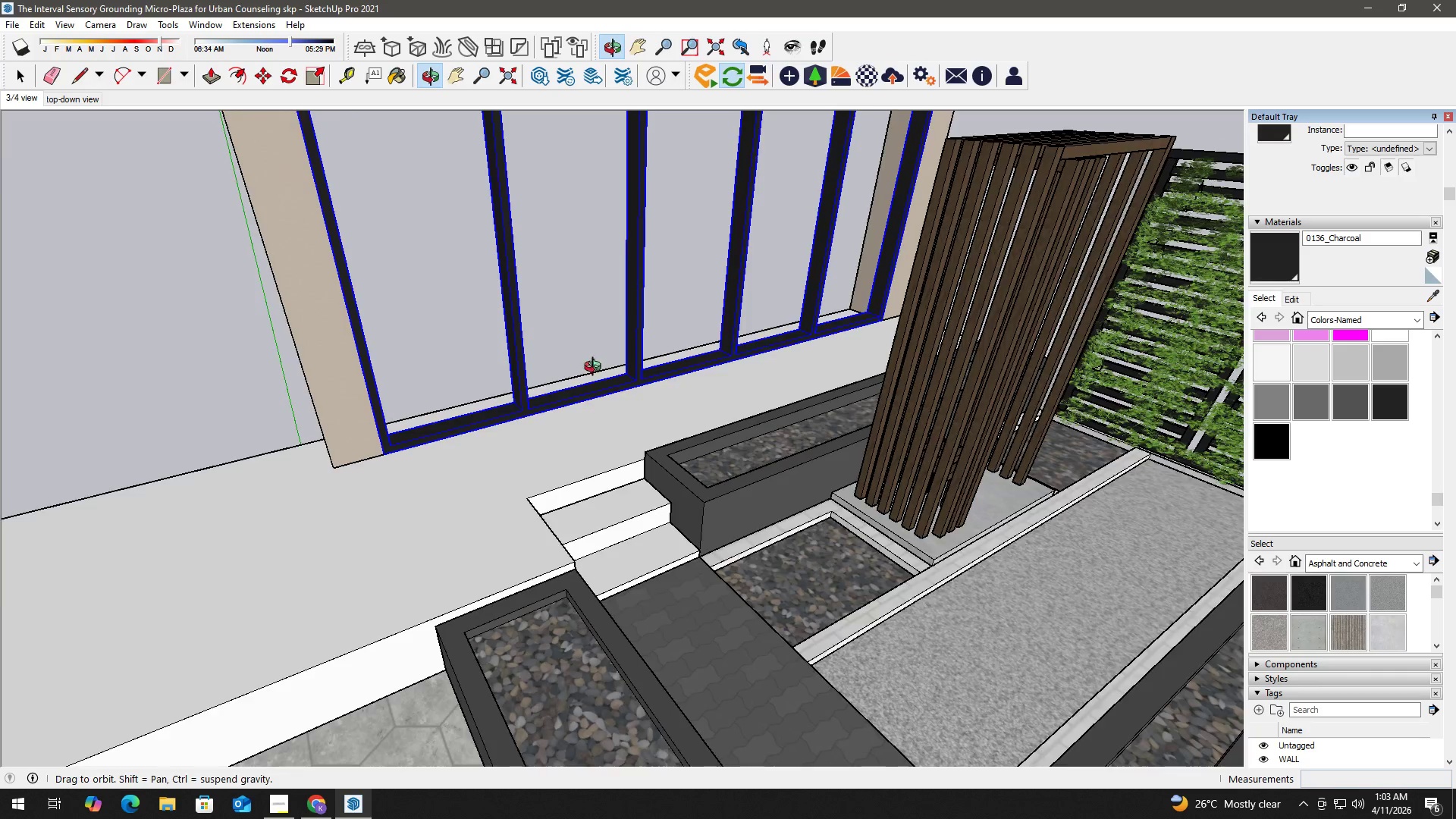 
scroll: coordinate [616, 334], scroll_direction: down, amount: 6.0
 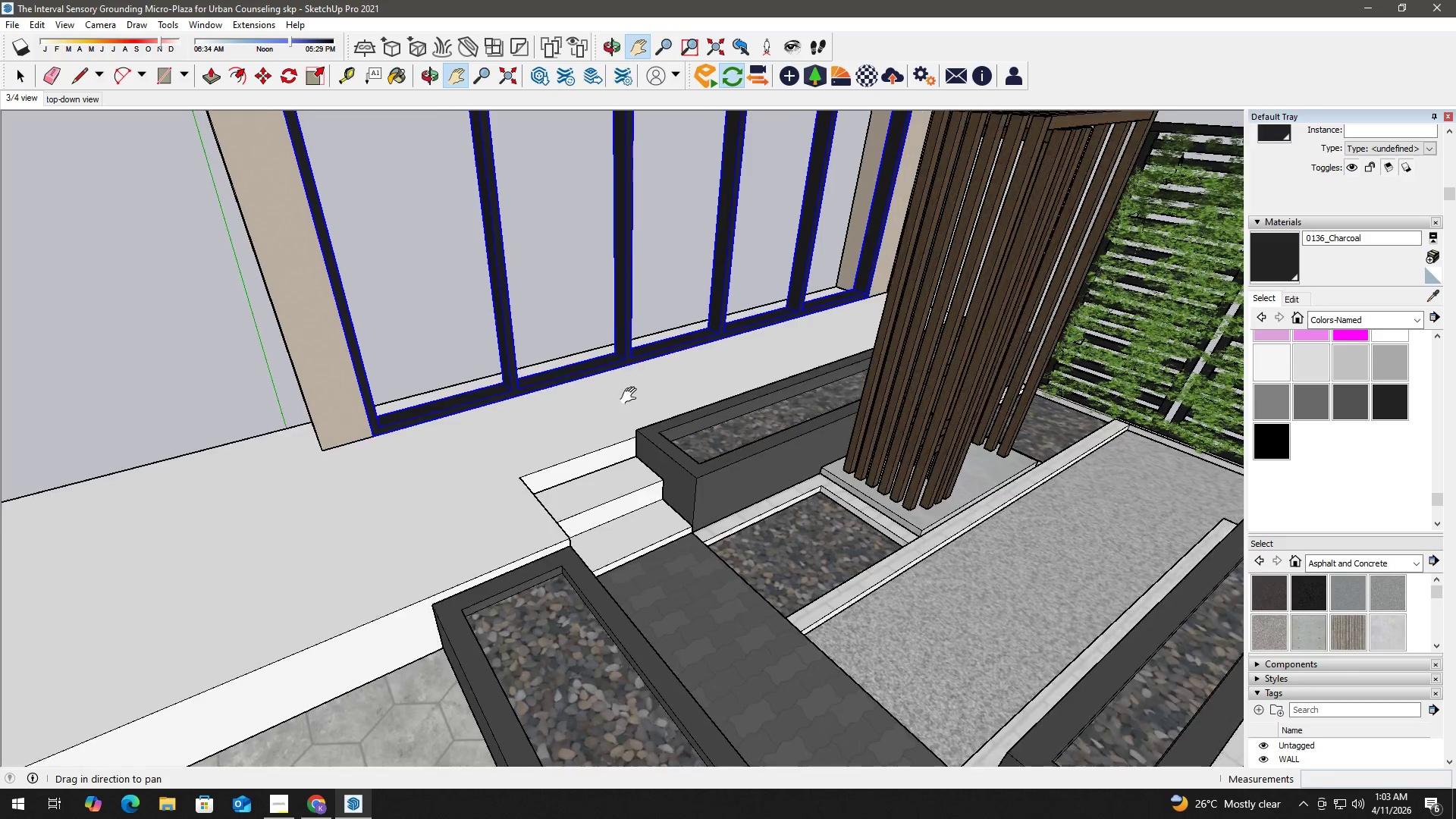 
type(hr)
 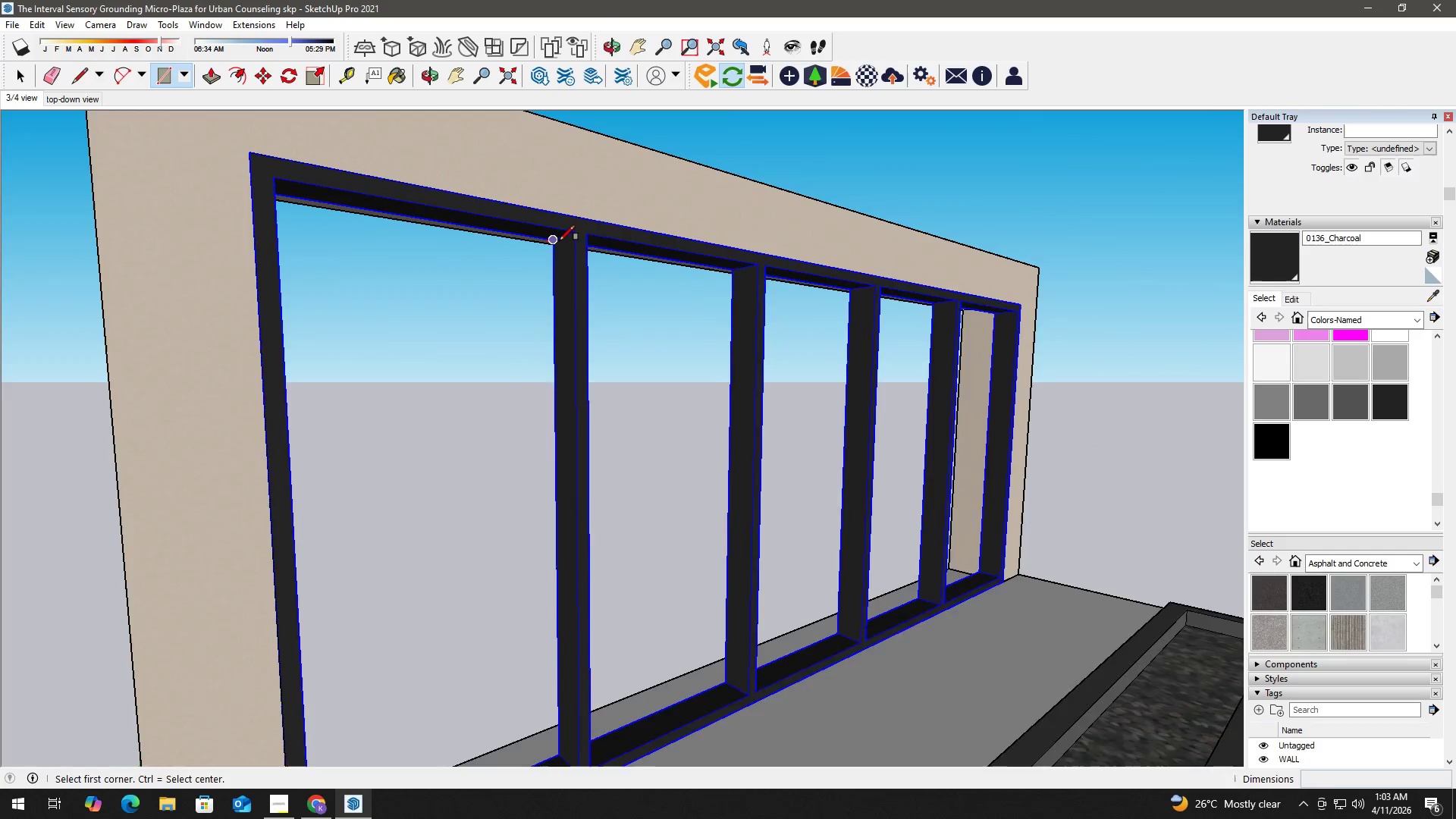 
left_click_drag(start_coordinate=[571, 344], to_coordinate=[622, 522])
 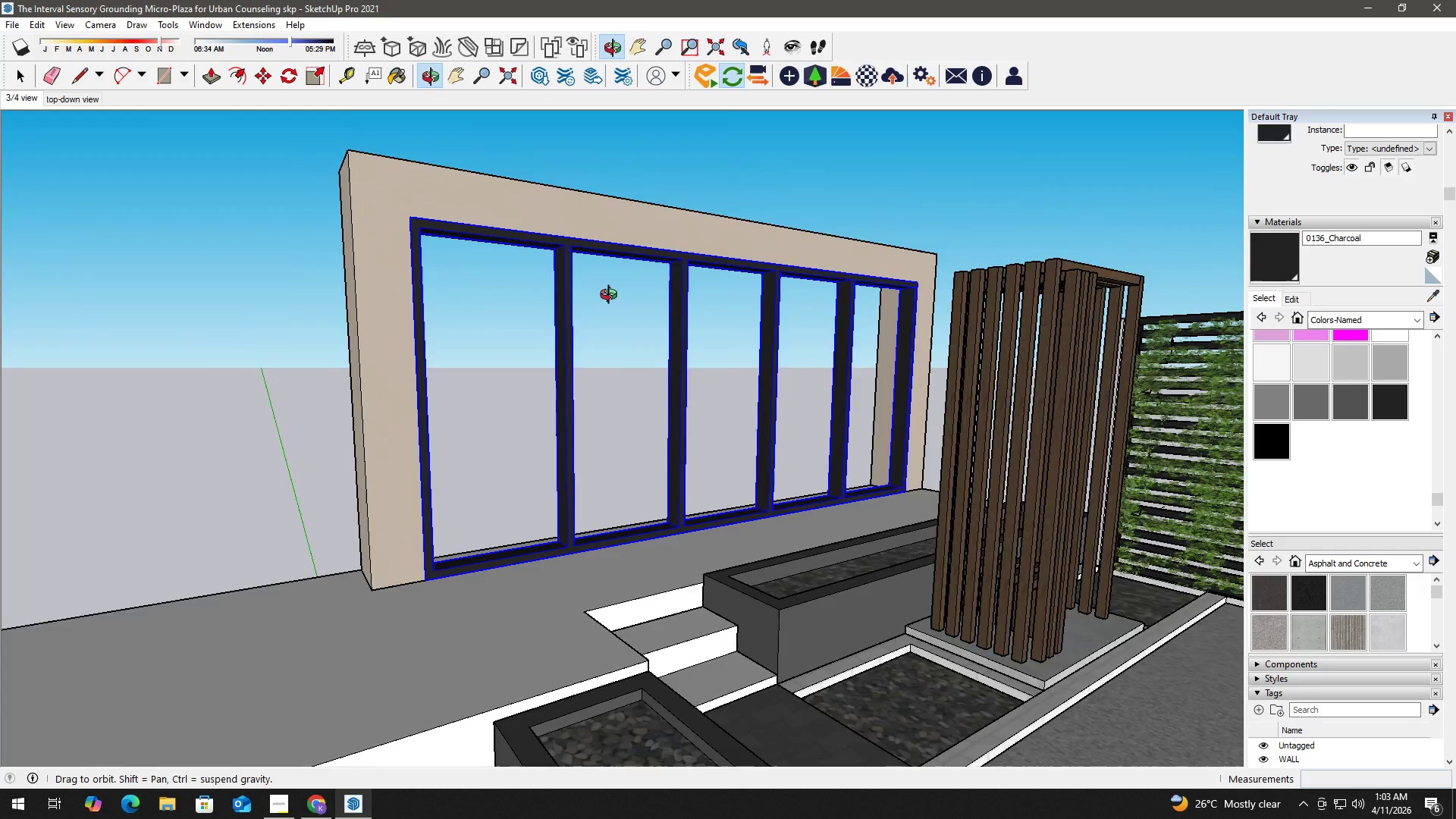 
scroll: coordinate [564, 249], scroll_direction: up, amount: 6.0
 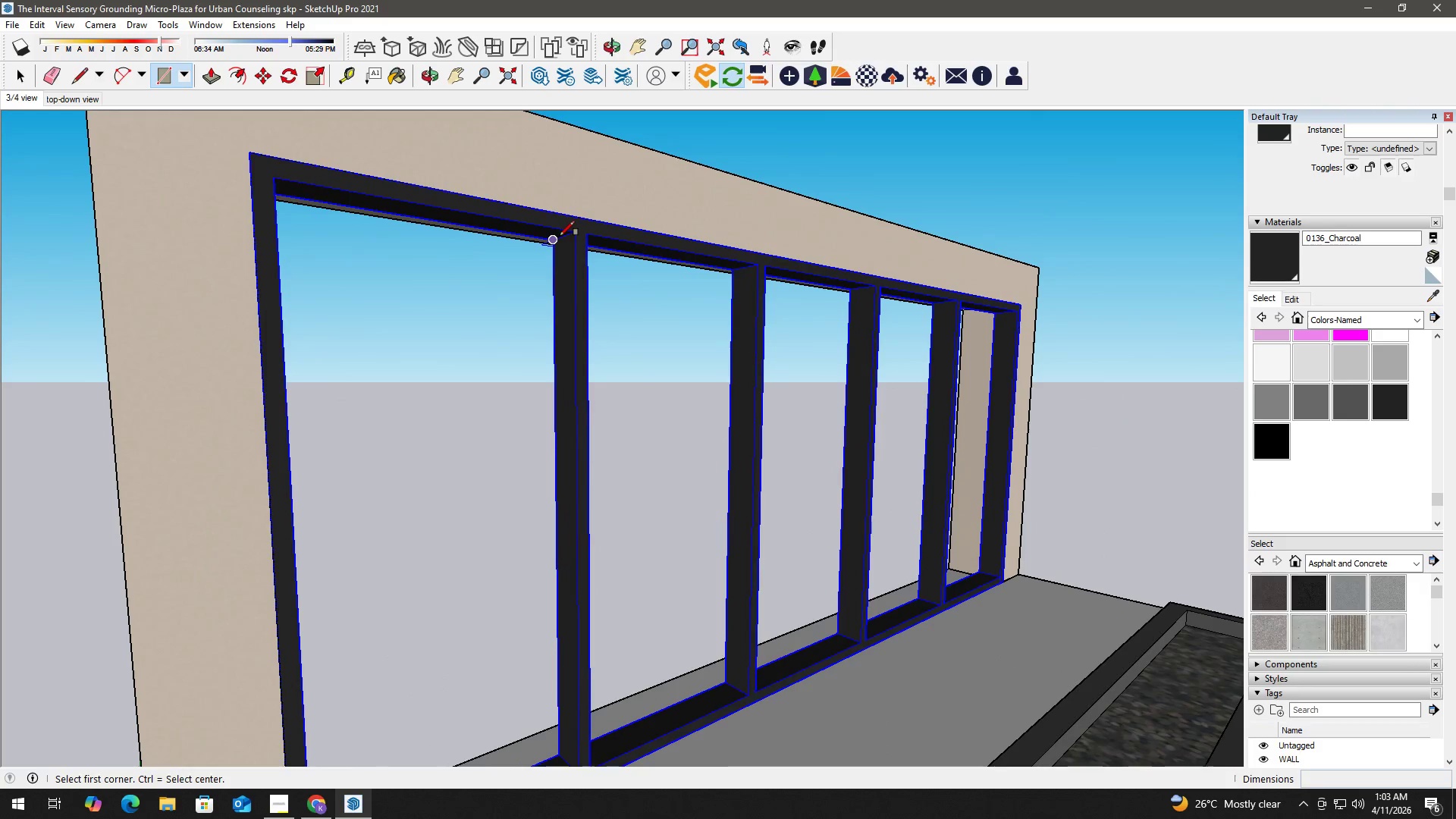 
left_click([562, 240])
 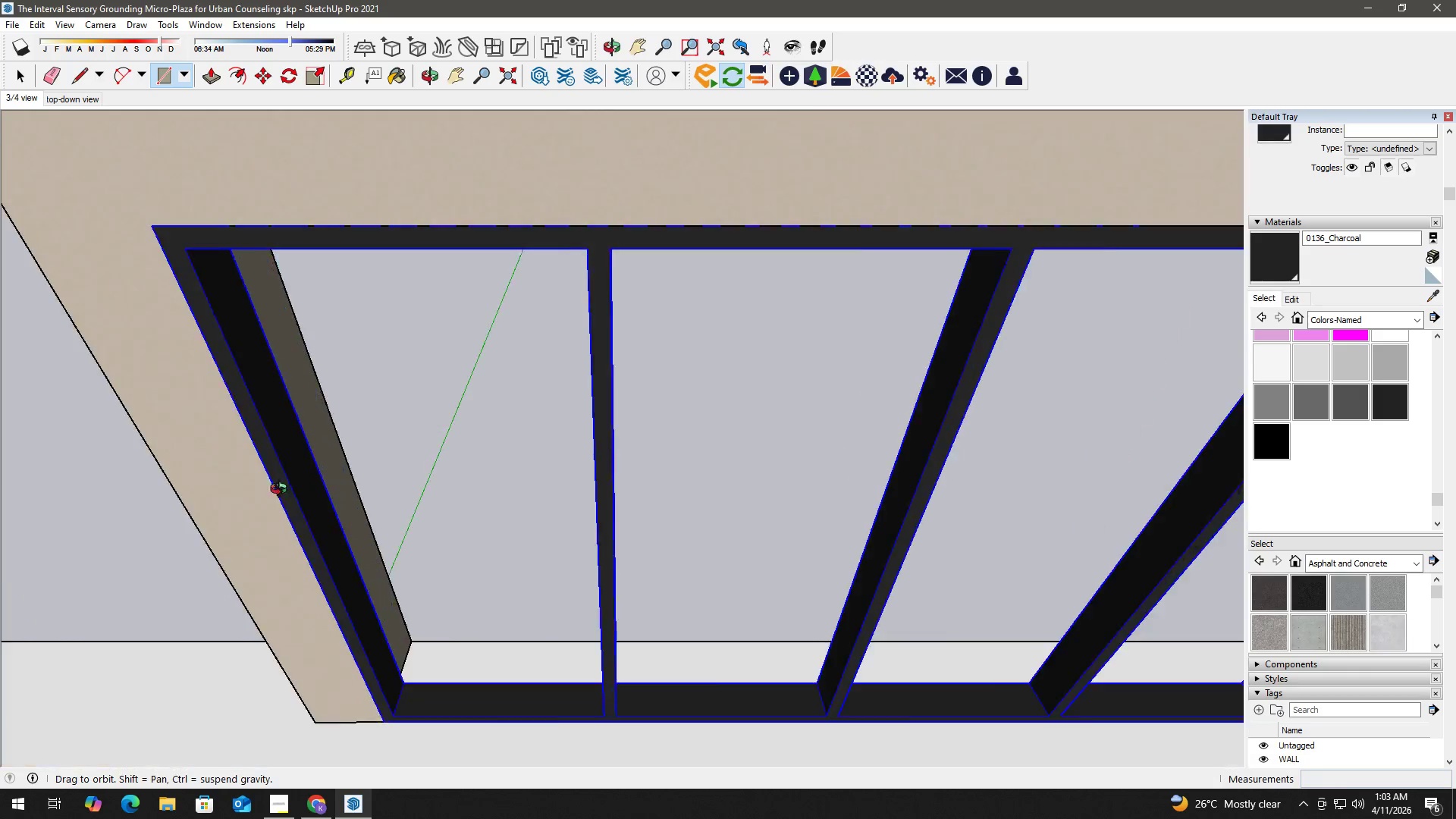 
scroll: coordinate [561, 240], scroll_direction: up, amount: 4.0
 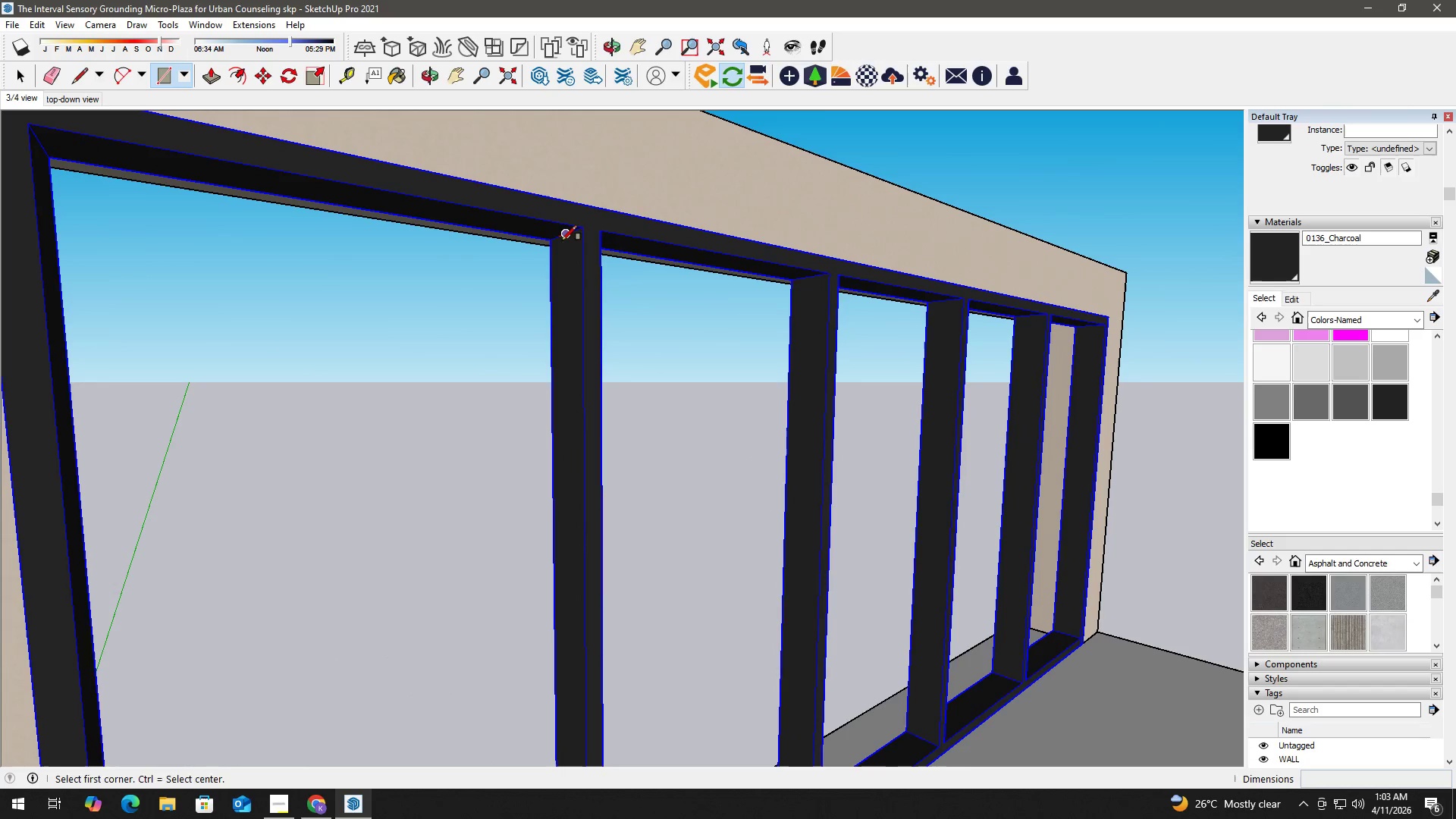 
hold_key(key=ShiftLeft, duration=0.36)
 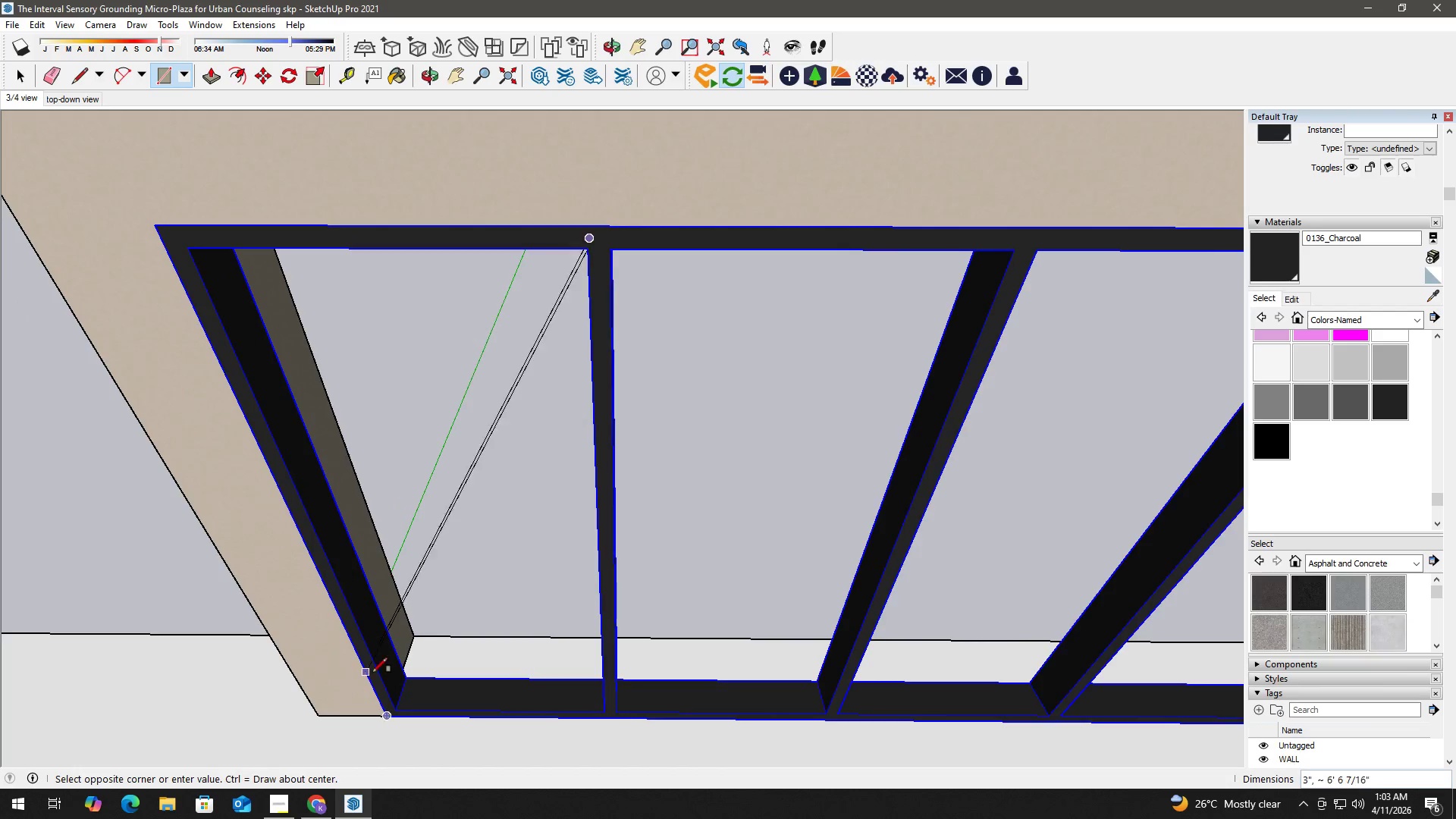 
scroll: coordinate [404, 691], scroll_direction: up, amount: 5.0
 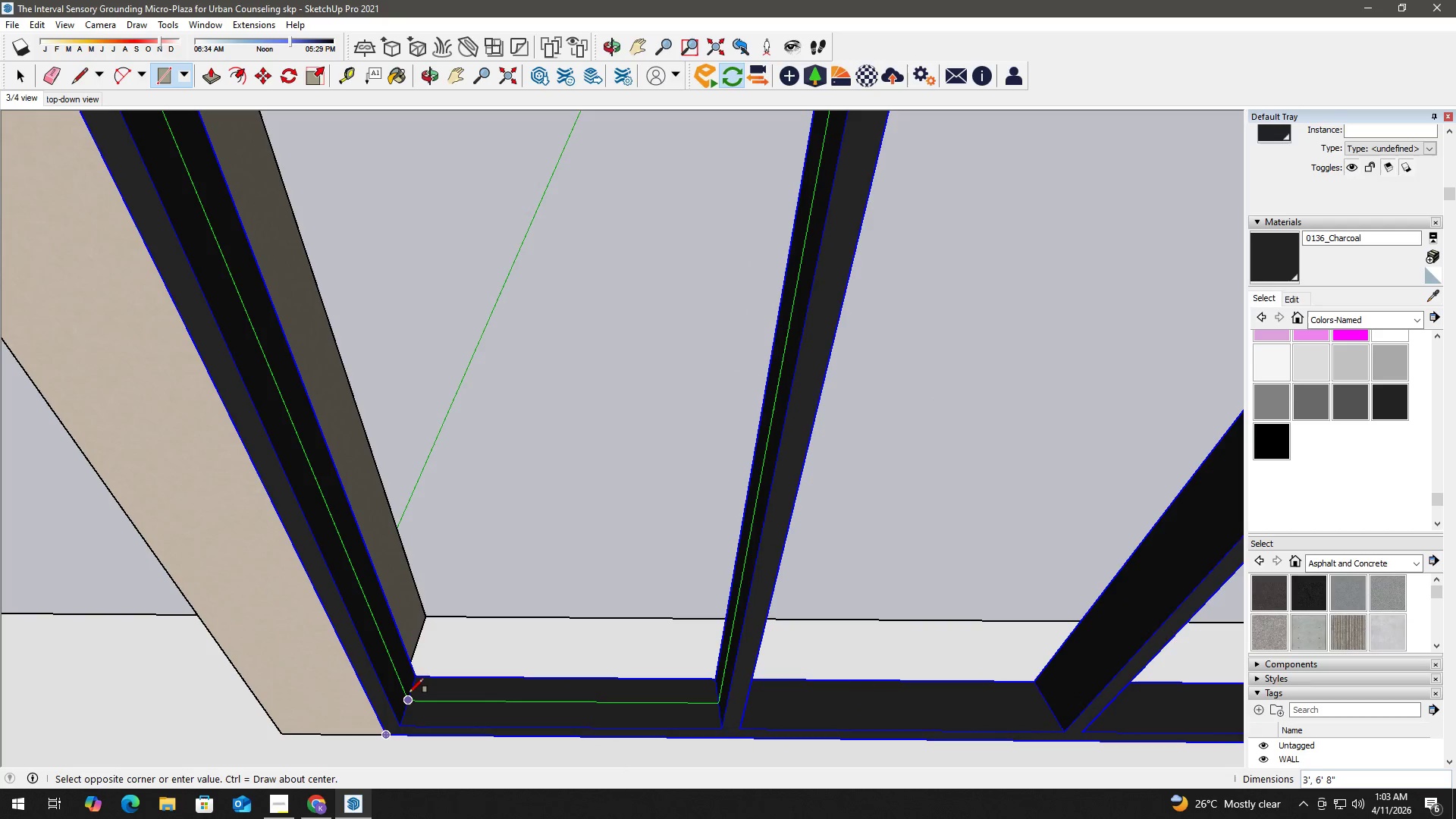 
left_click([407, 692])
 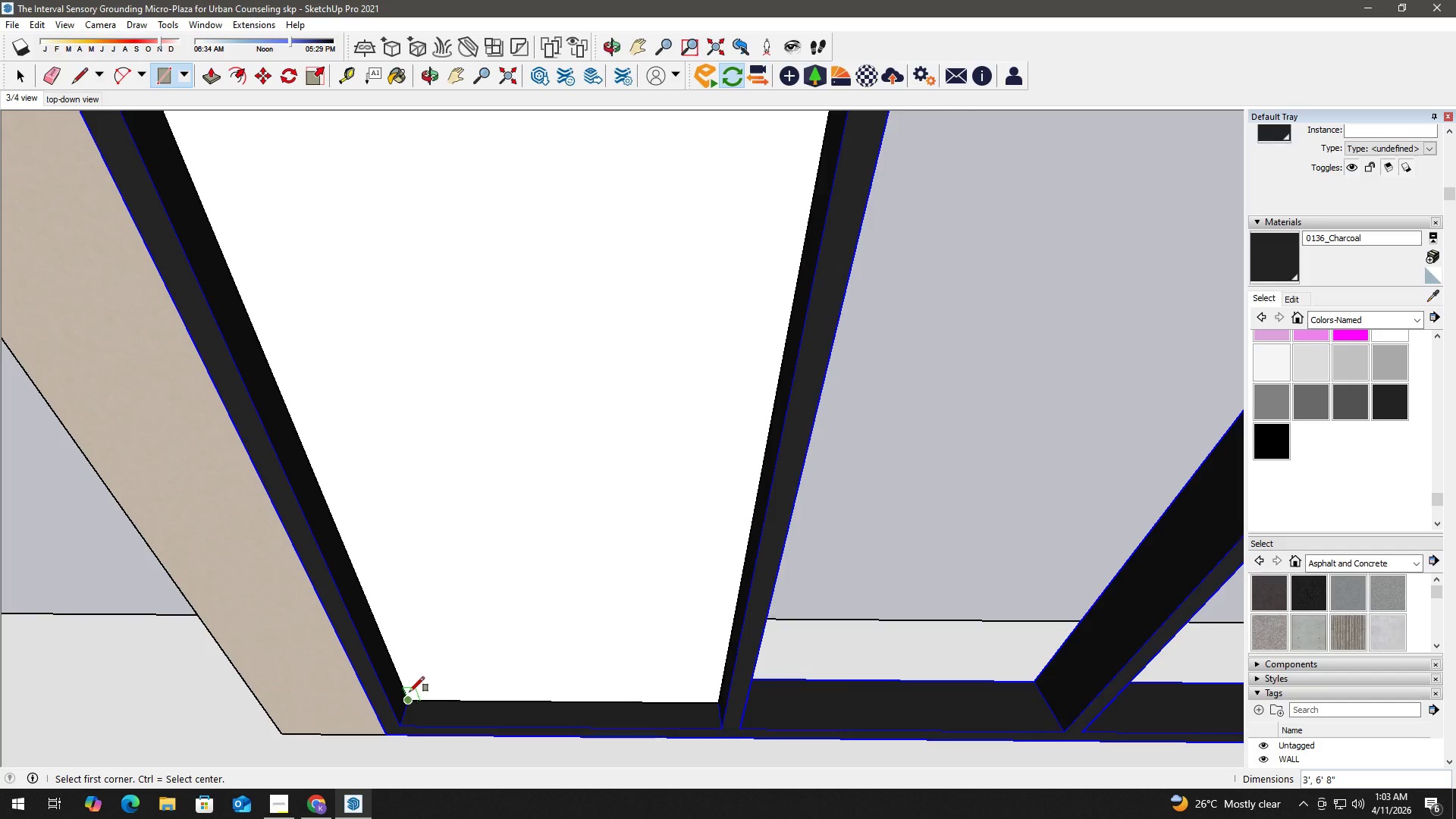 
key(Space)
 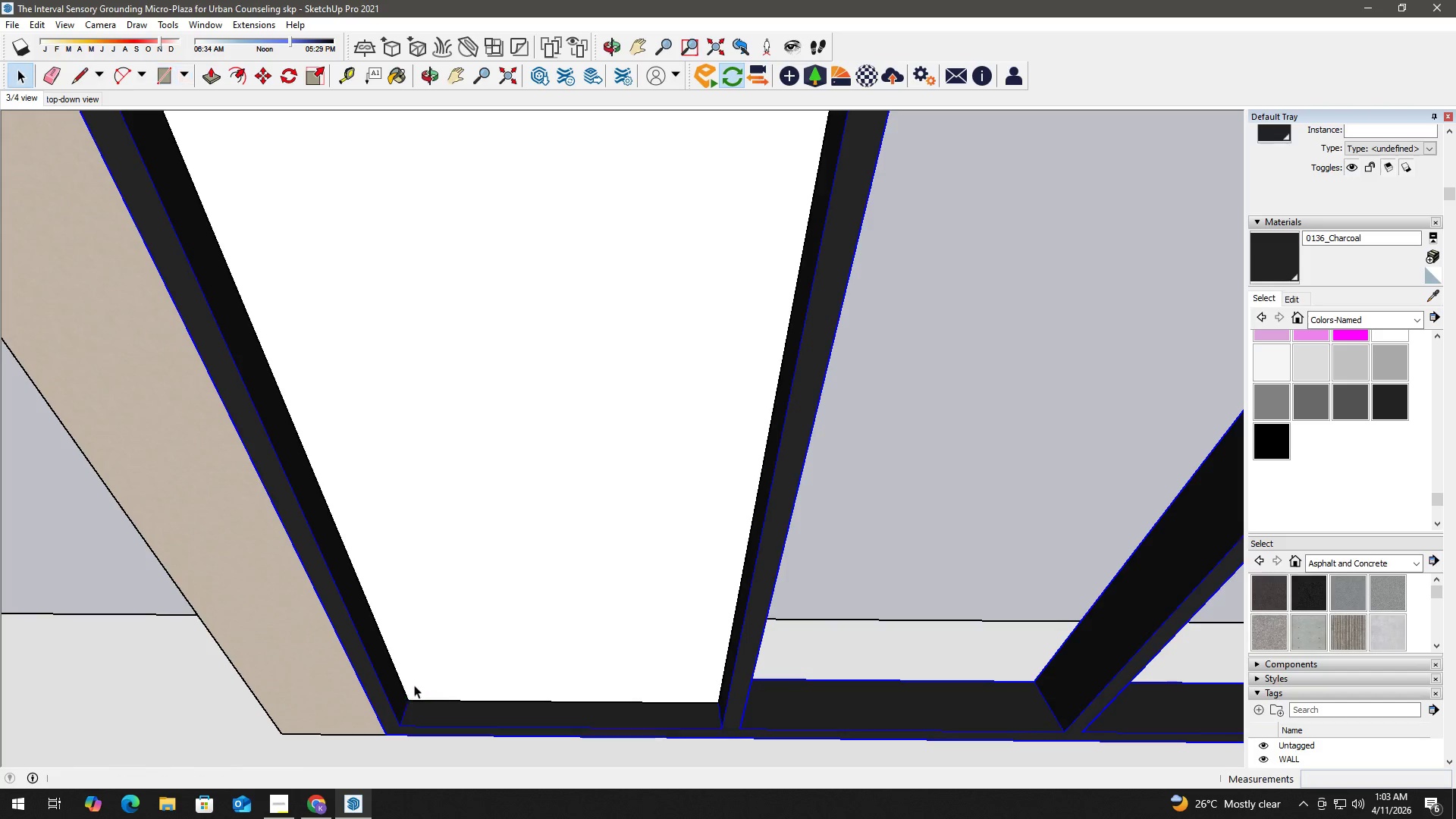 
scroll: coordinate [601, 673], scroll_direction: down, amount: 4.0
 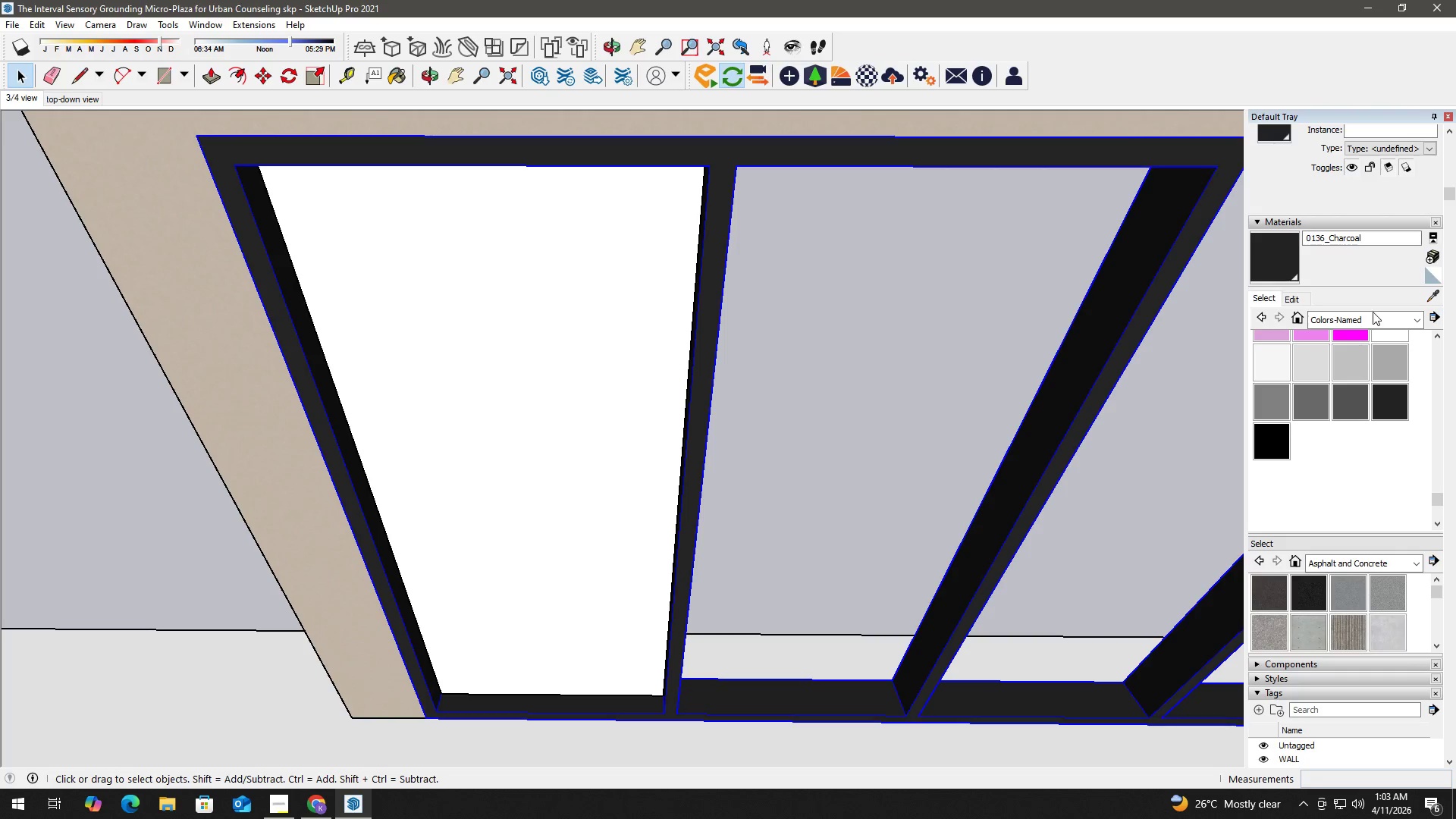 
double_click([1370, 316])
 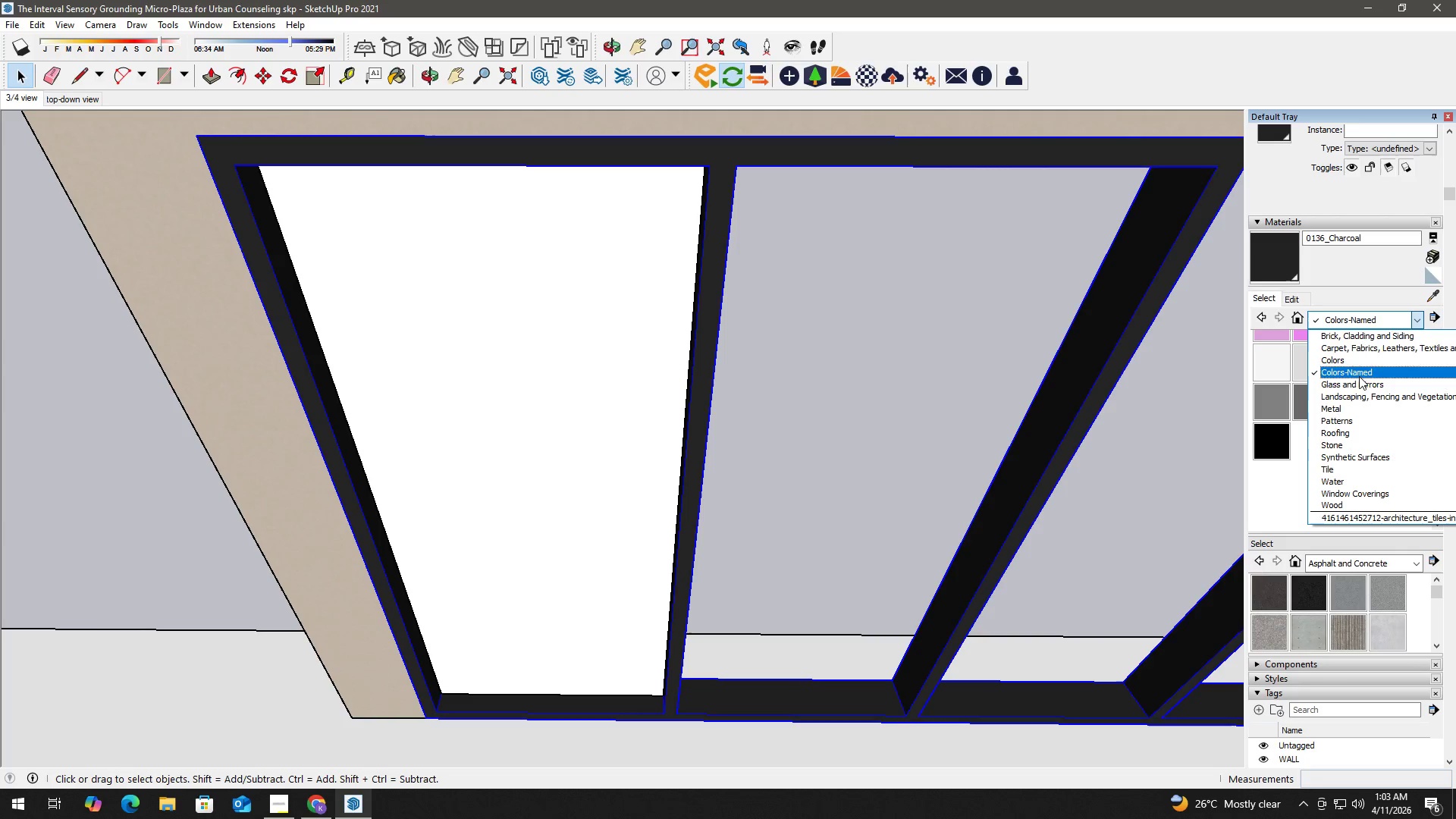 
left_click([1359, 379])
 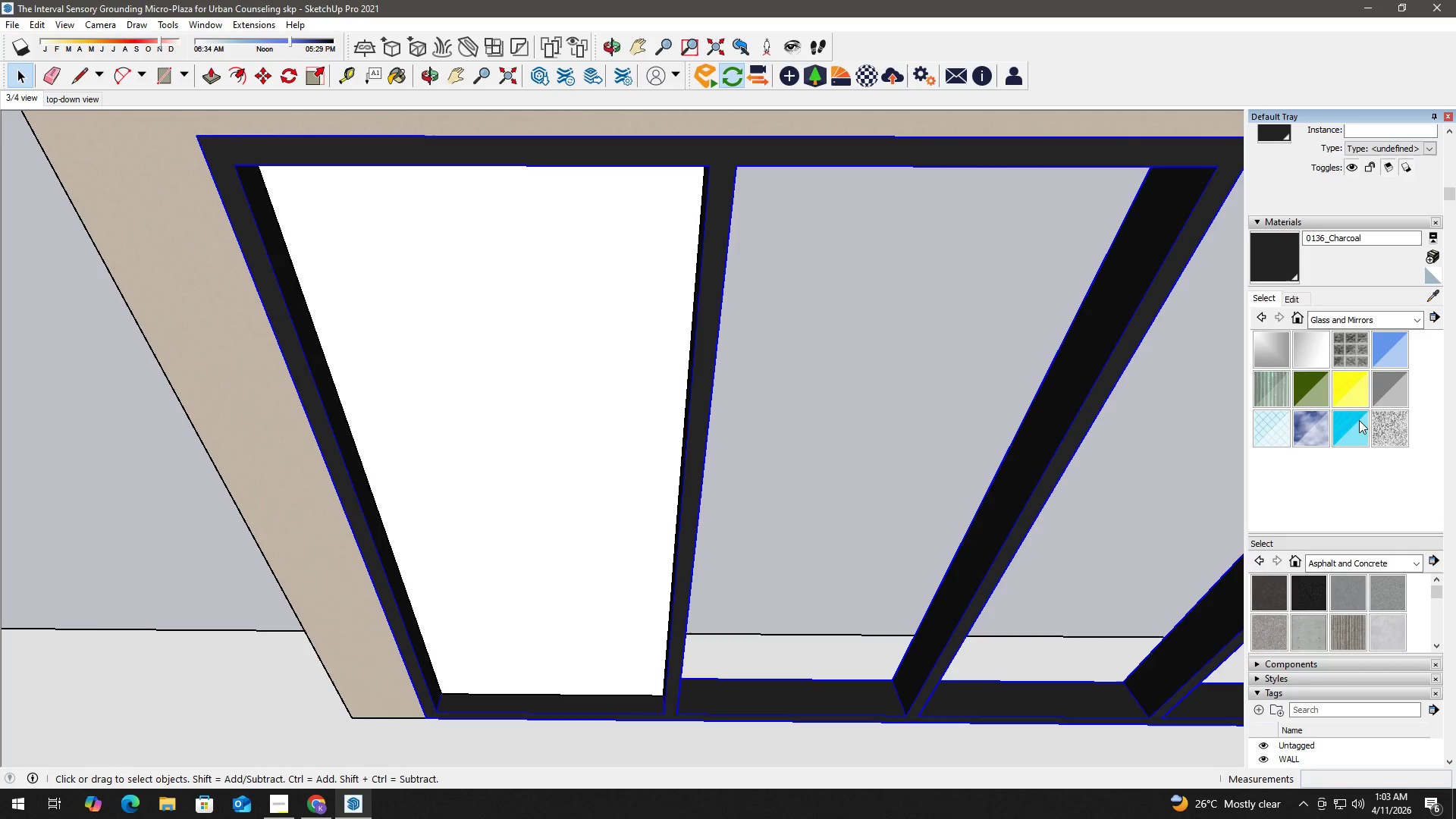 
left_click([1386, 384])
 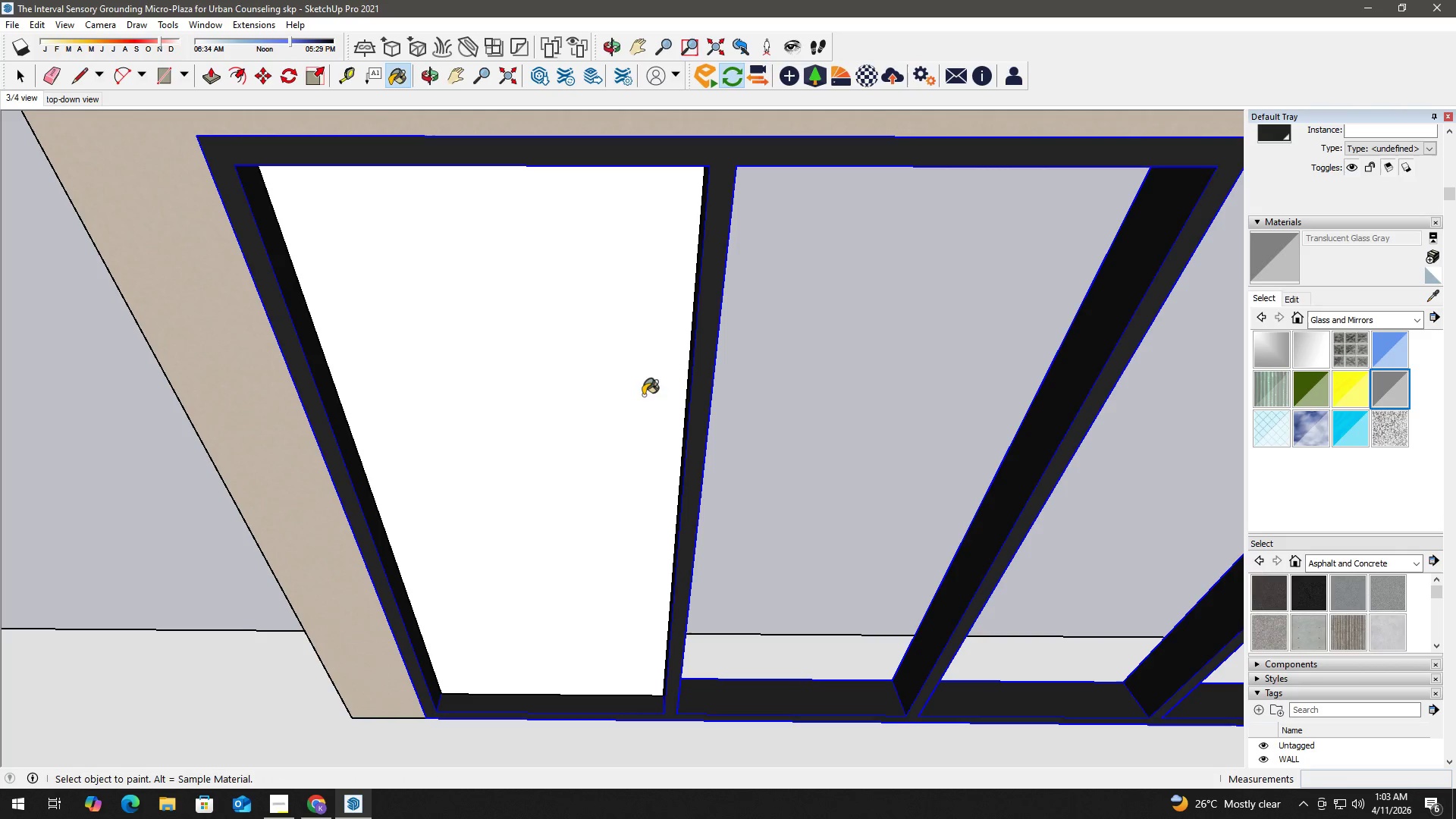 
left_click([610, 383])
 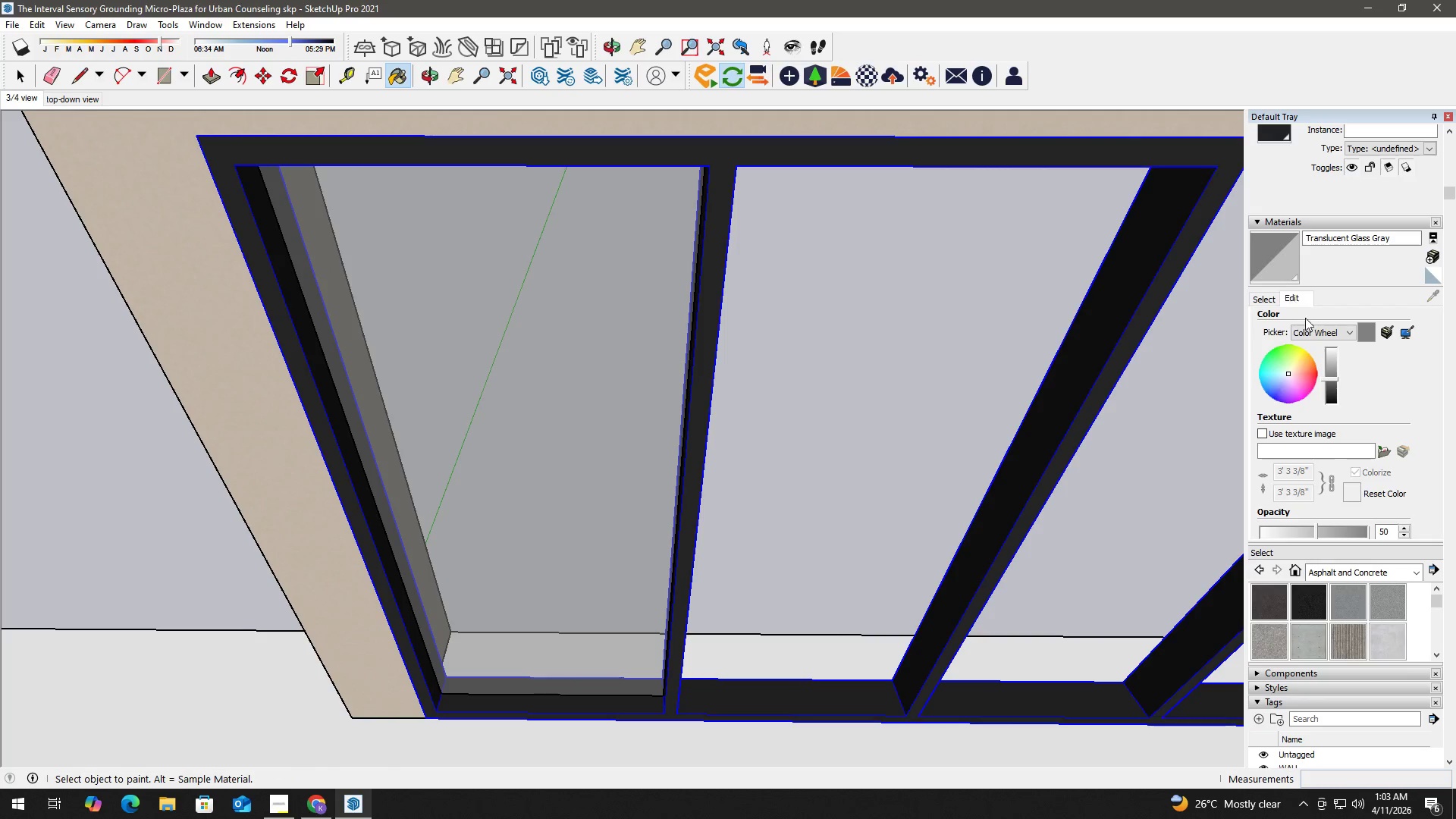 
left_click([1335, 390])
 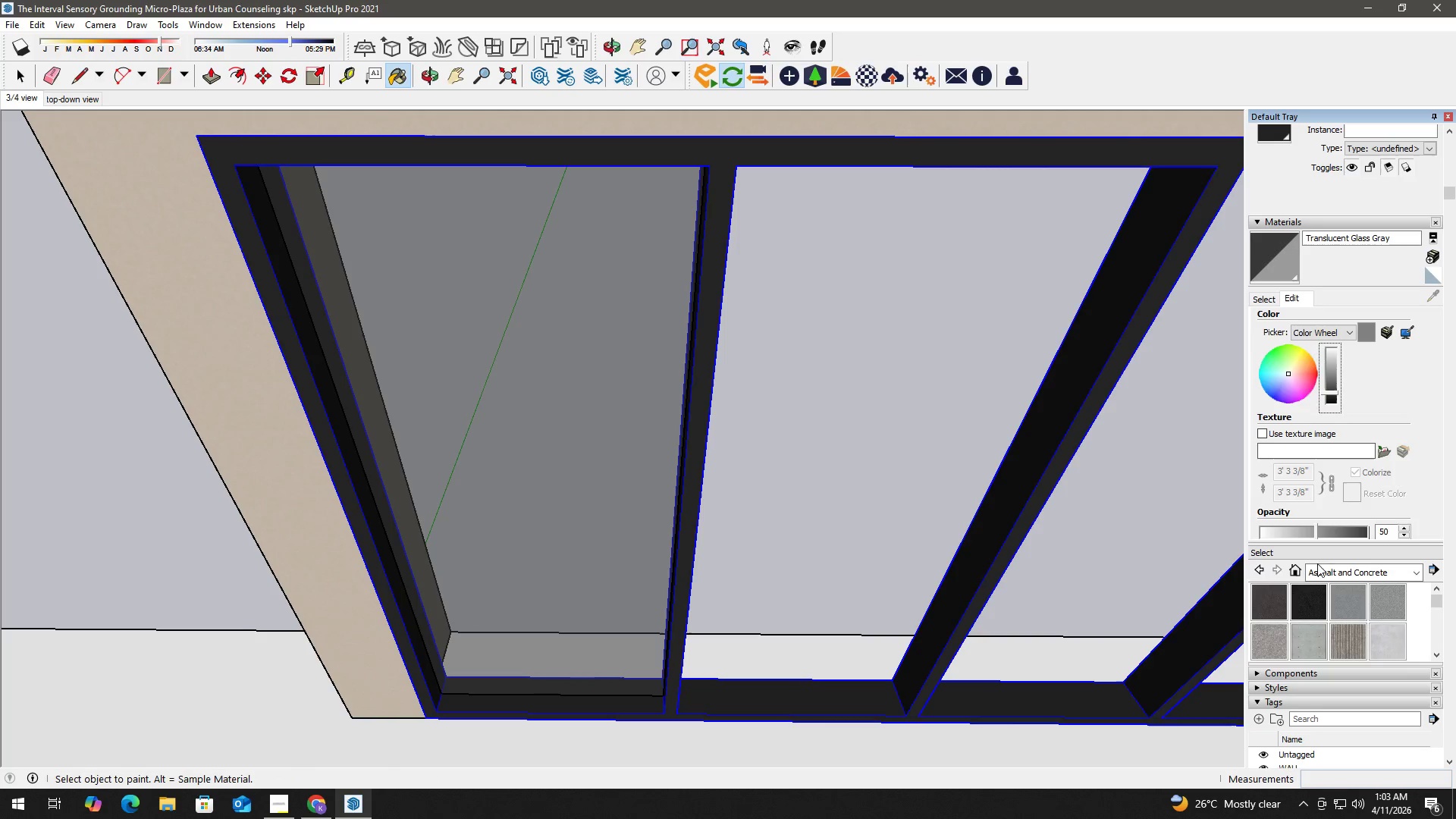 
left_click_drag(start_coordinate=[1318, 535], to_coordinate=[1339, 532])
 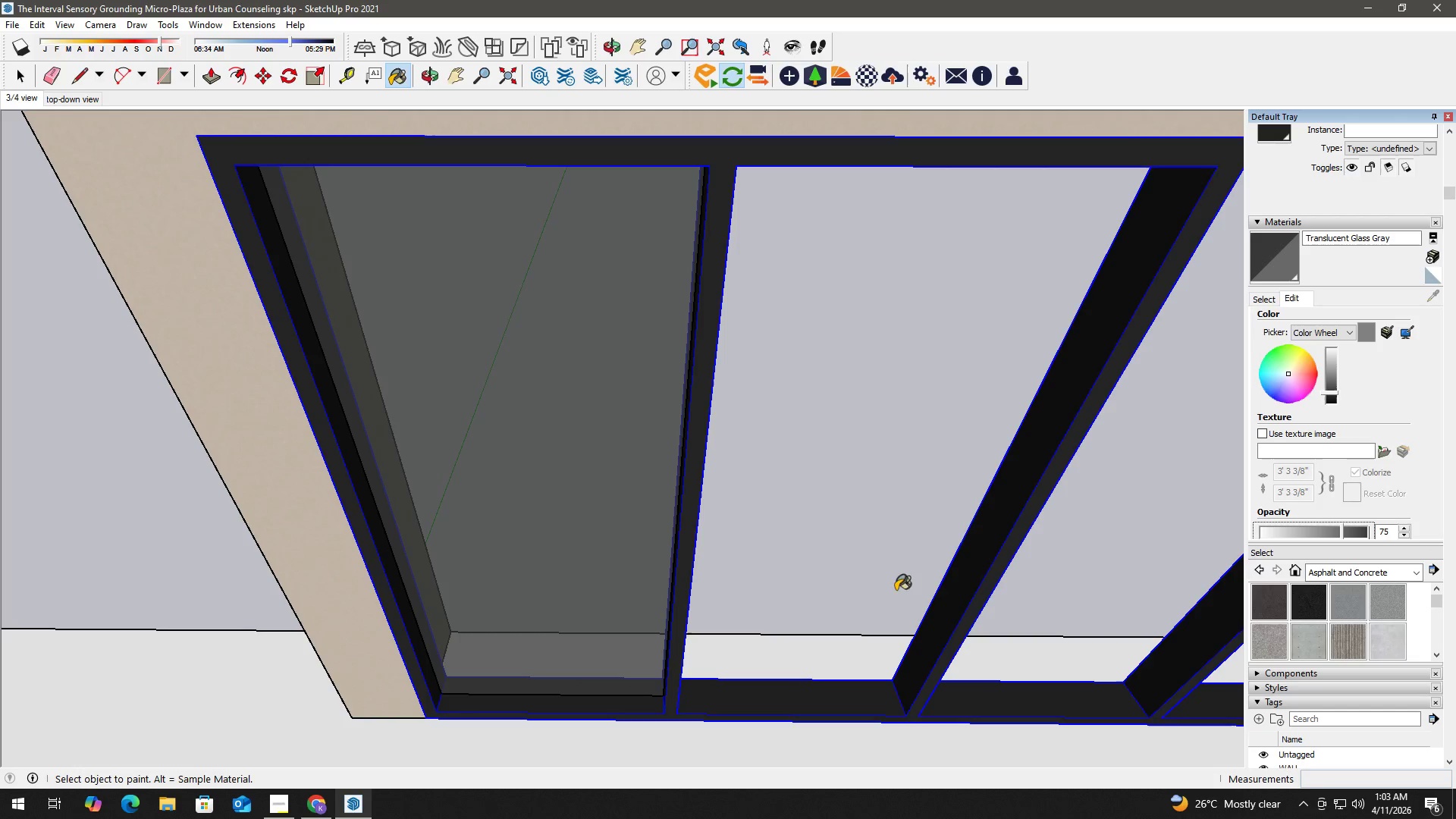 
key(Space)
 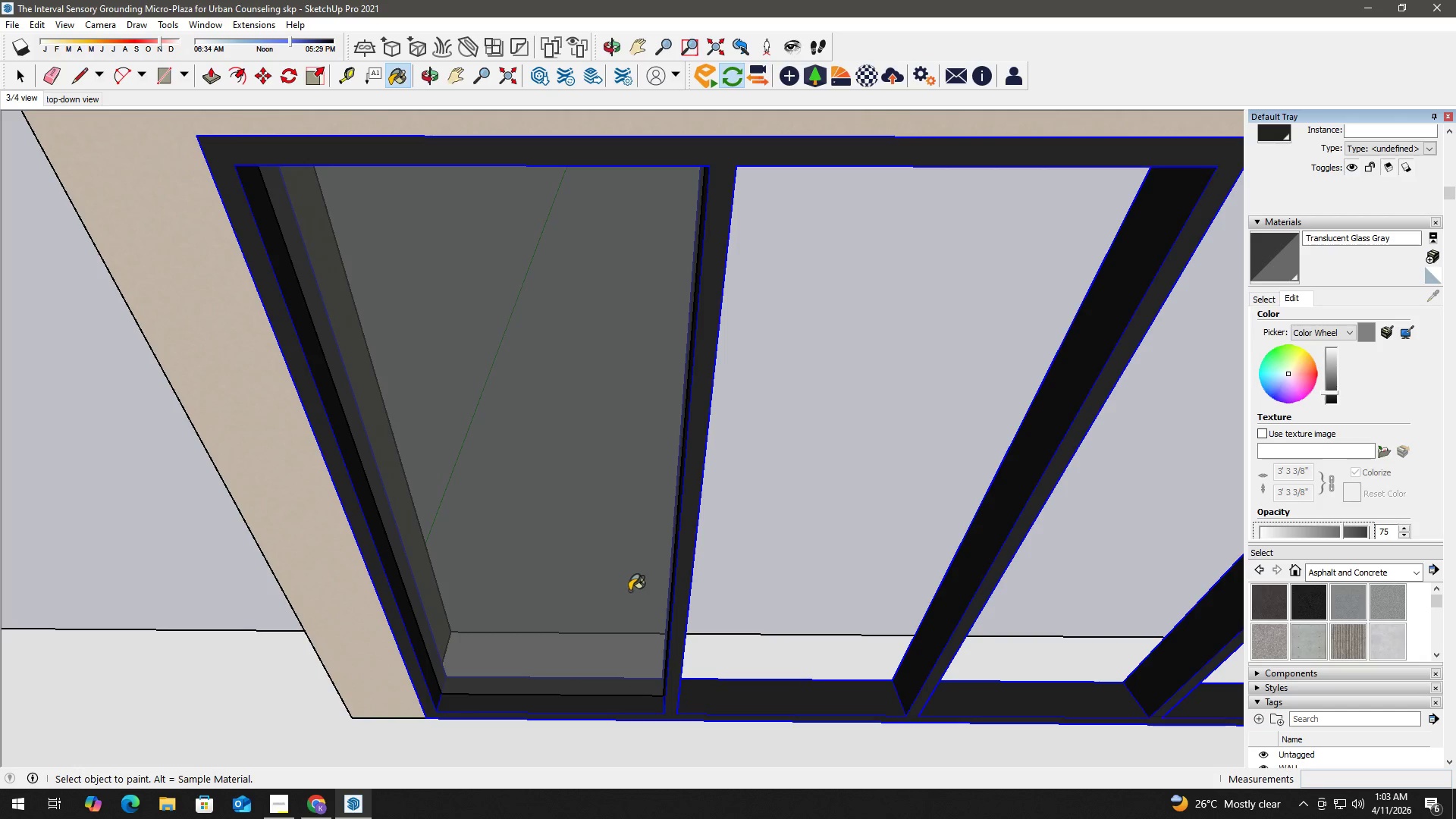 
key(Space)
 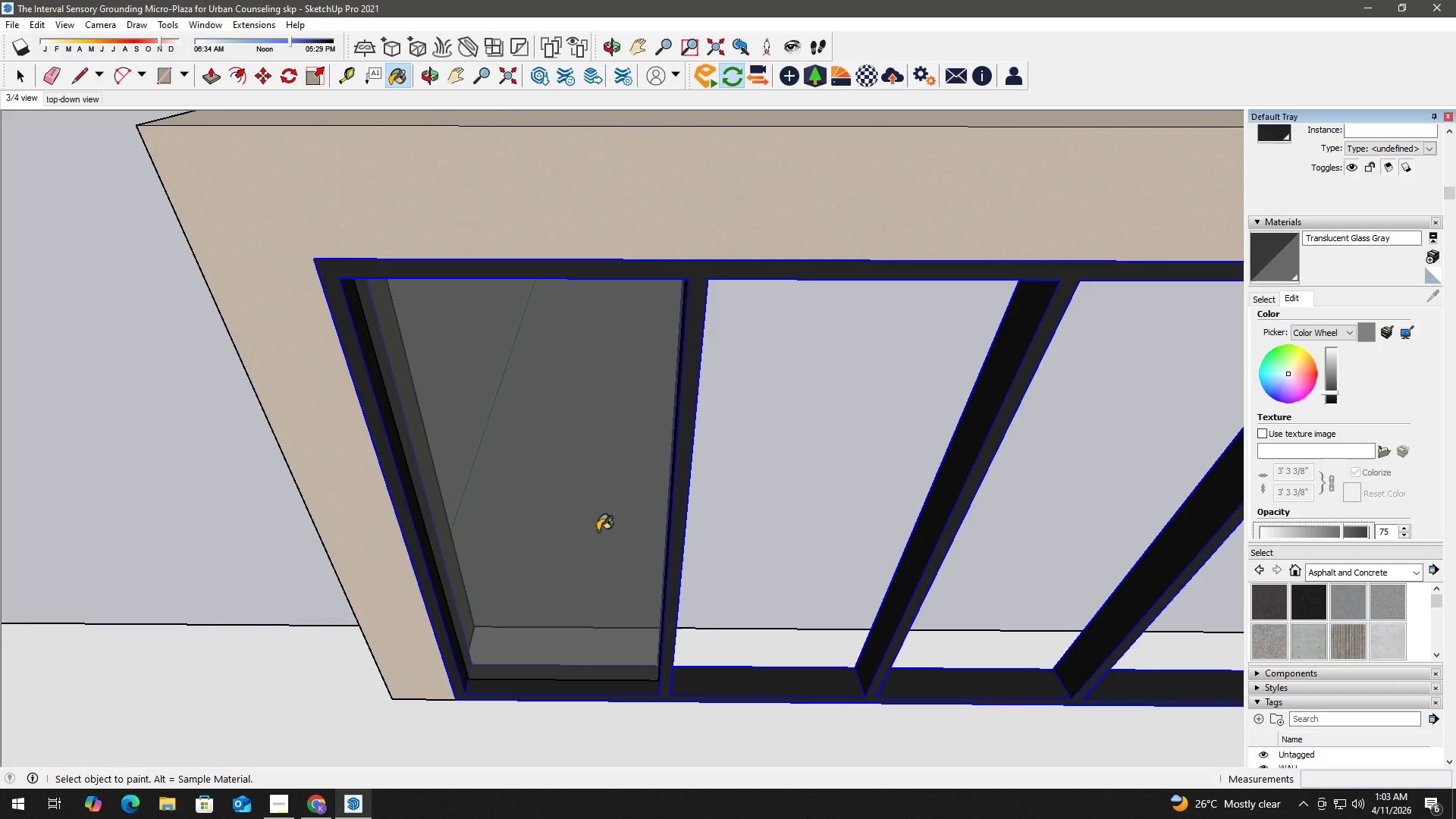 
scroll: coordinate [629, 591], scroll_direction: down, amount: 2.0
 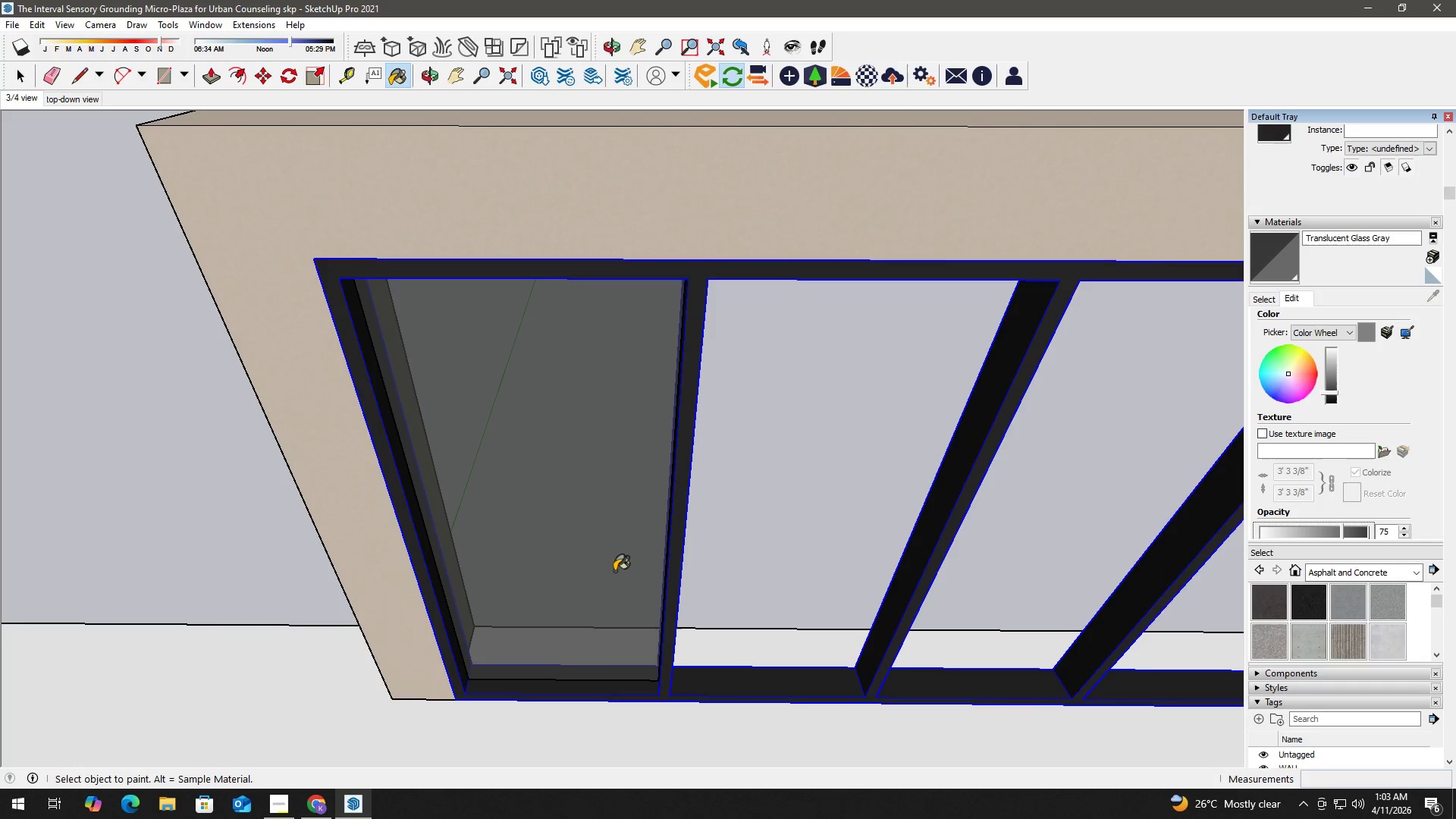 
key(Escape)
 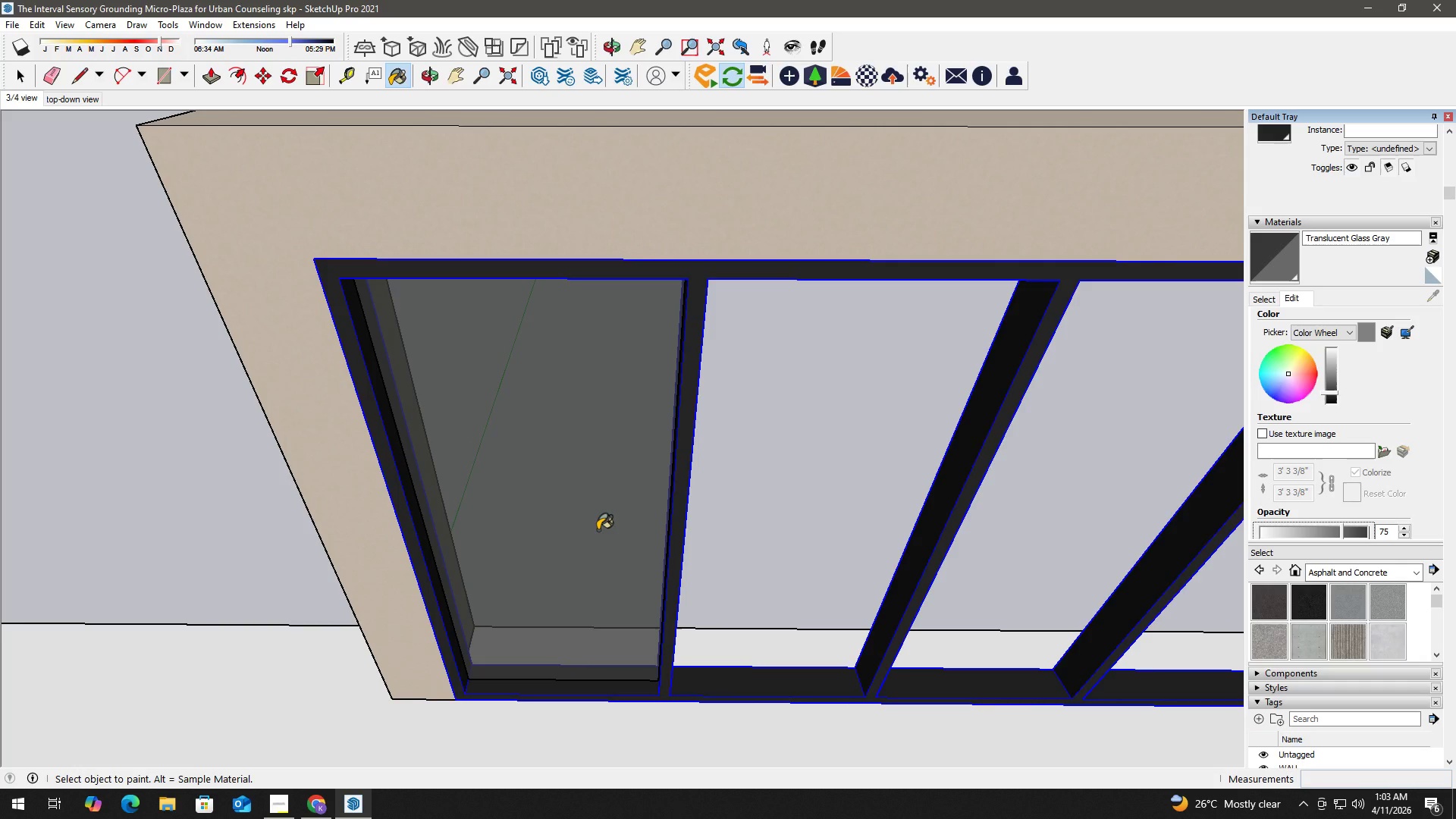 
key(Space)
 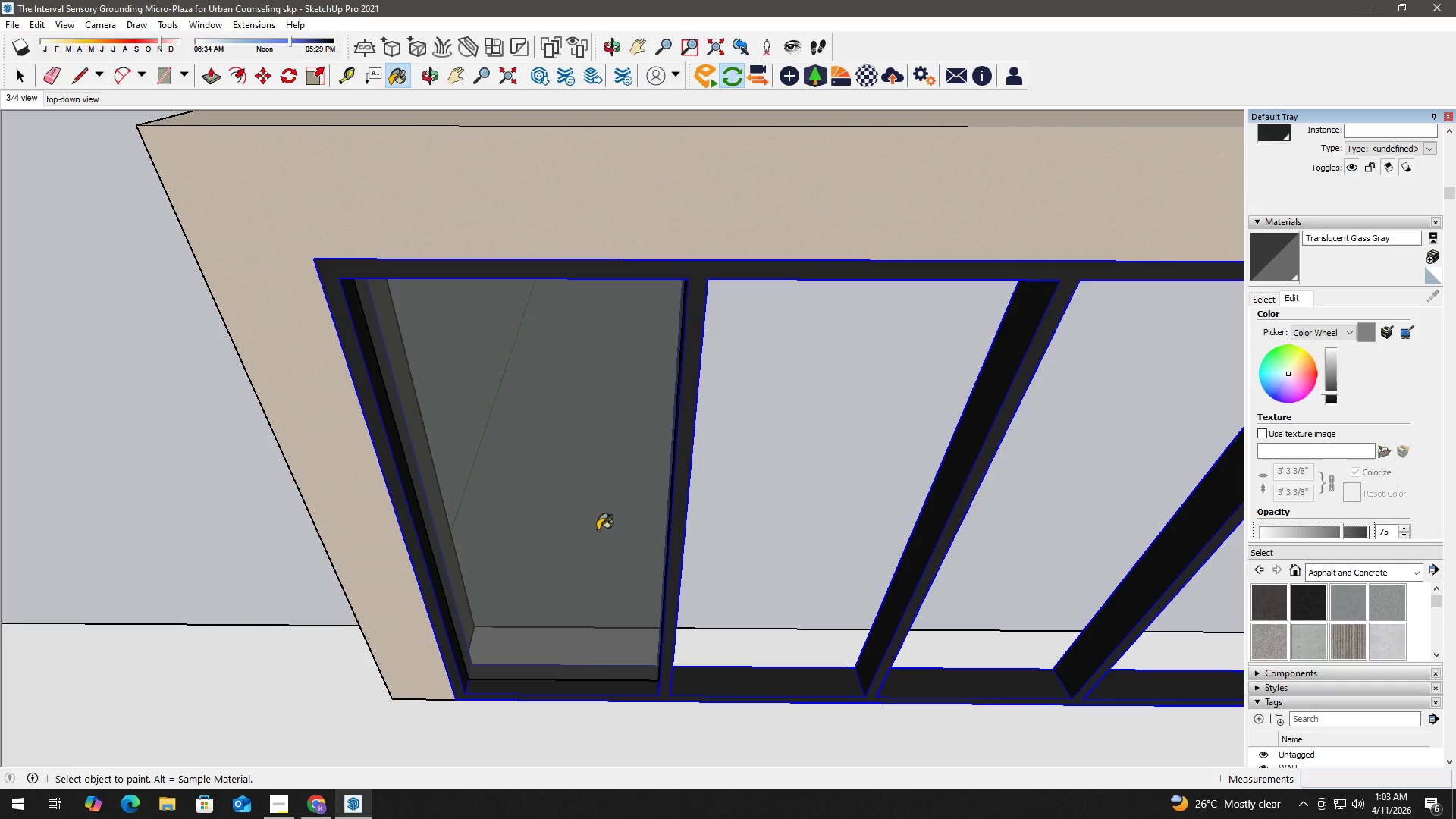 
key(Escape)
 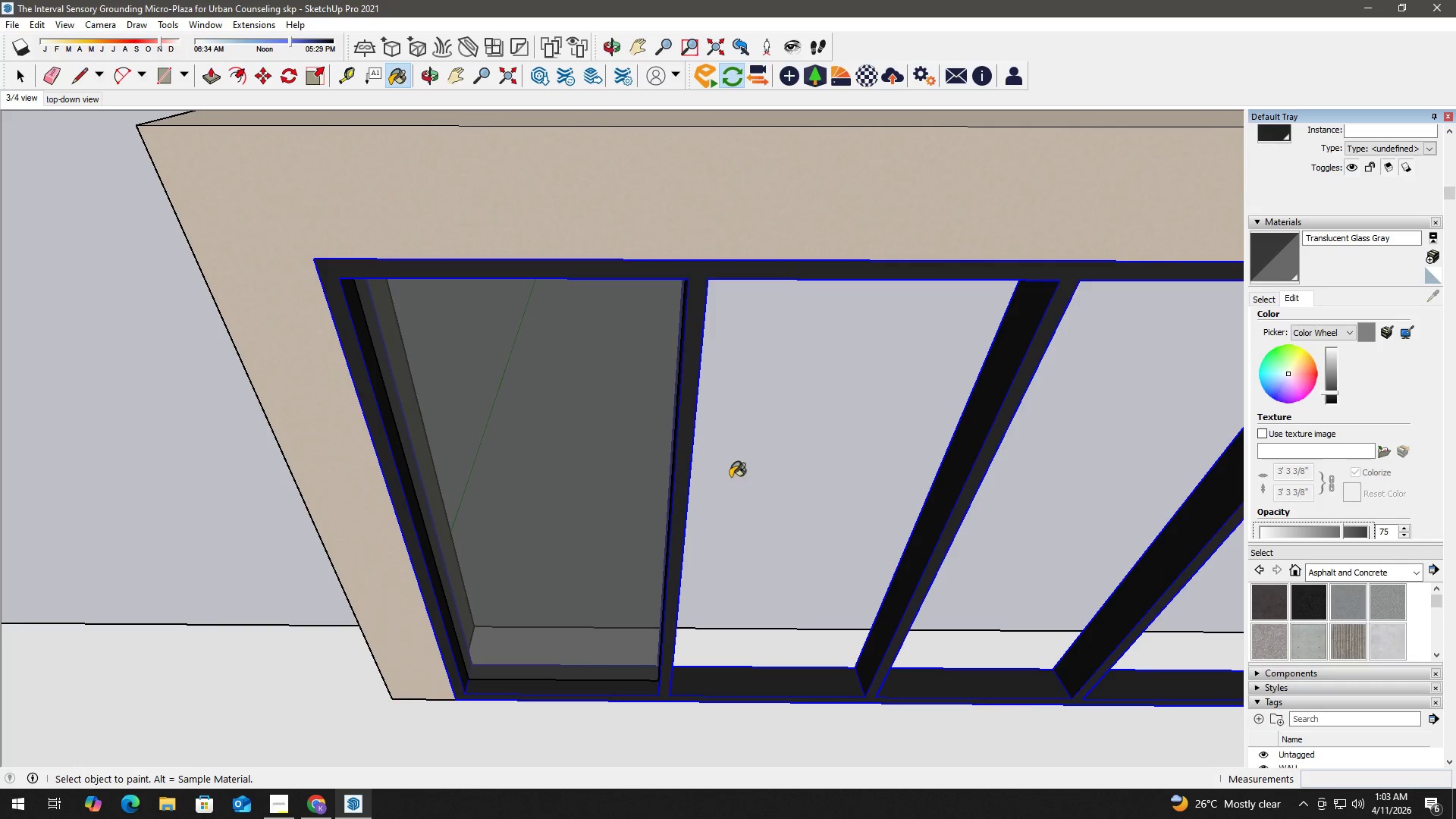 
left_click([760, 472])
 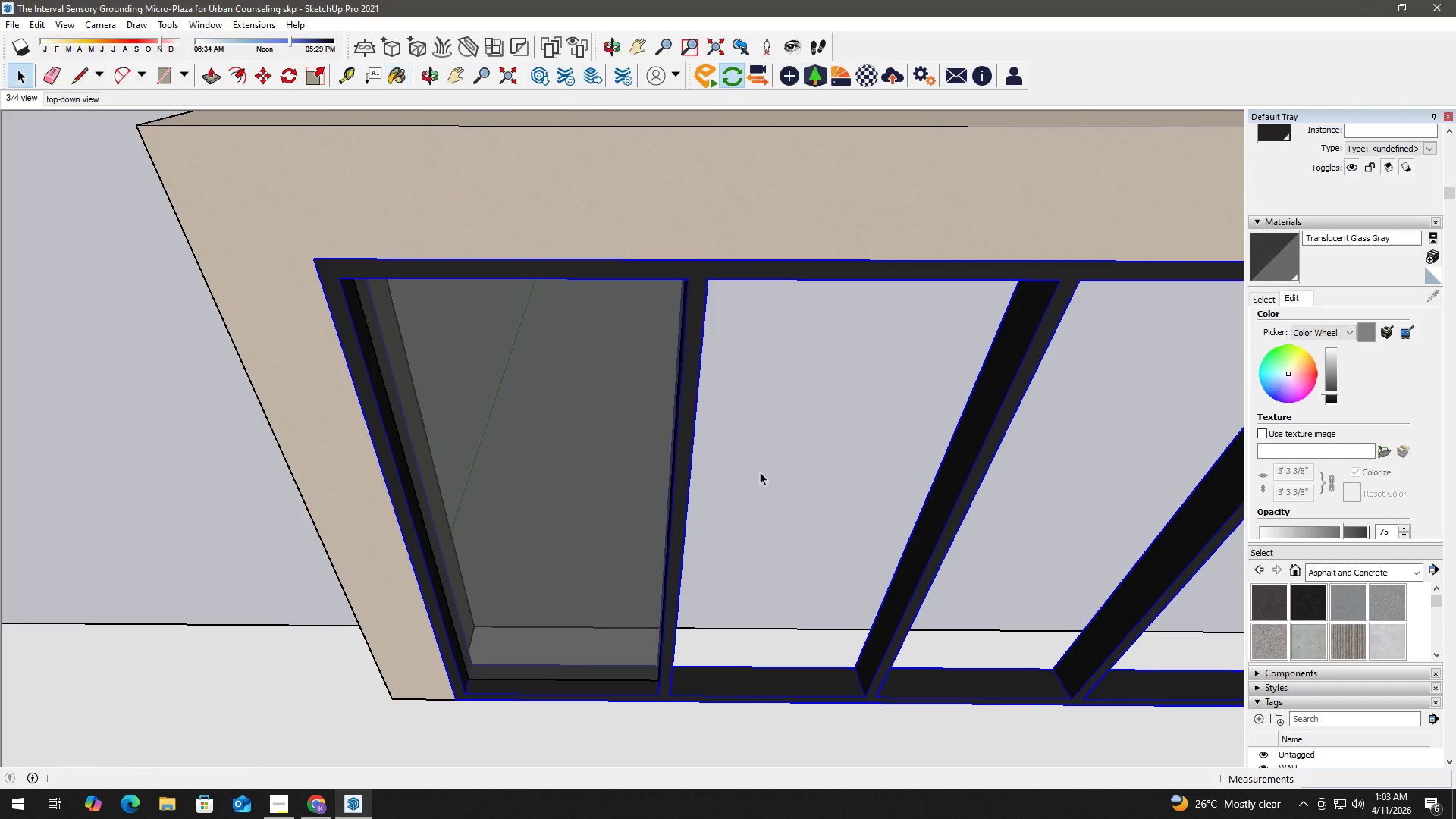 
key(Space)
 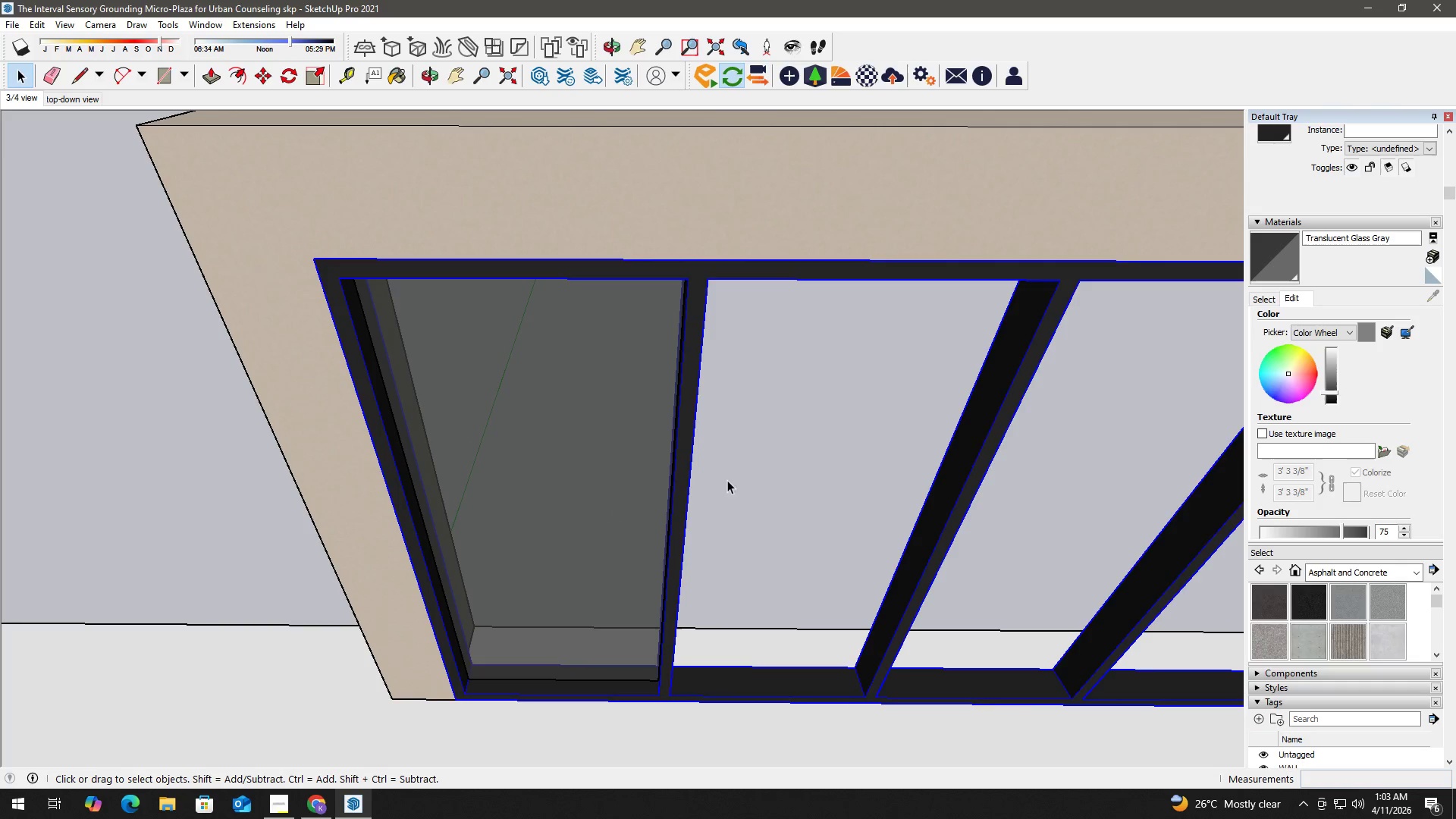 
key(Escape)